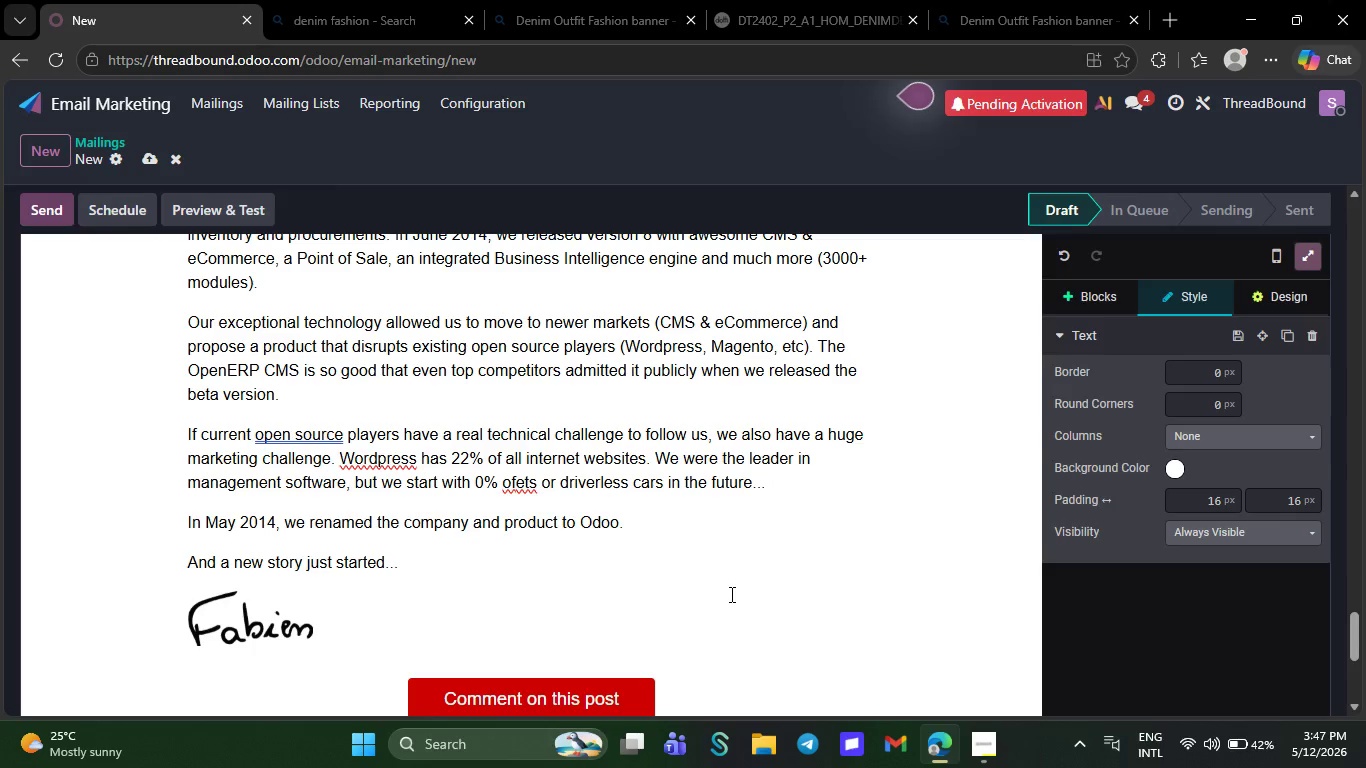 
key(Backspace)
 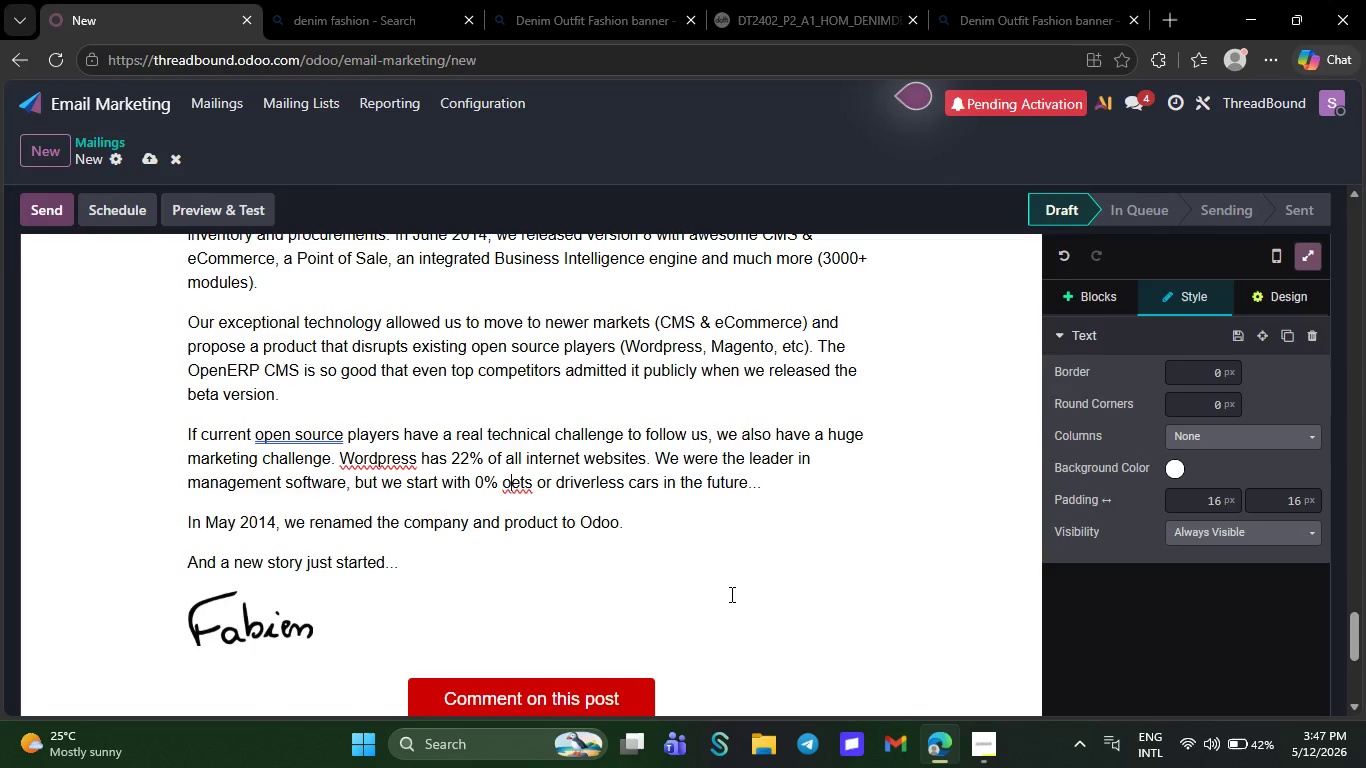 
key(Backspace)
 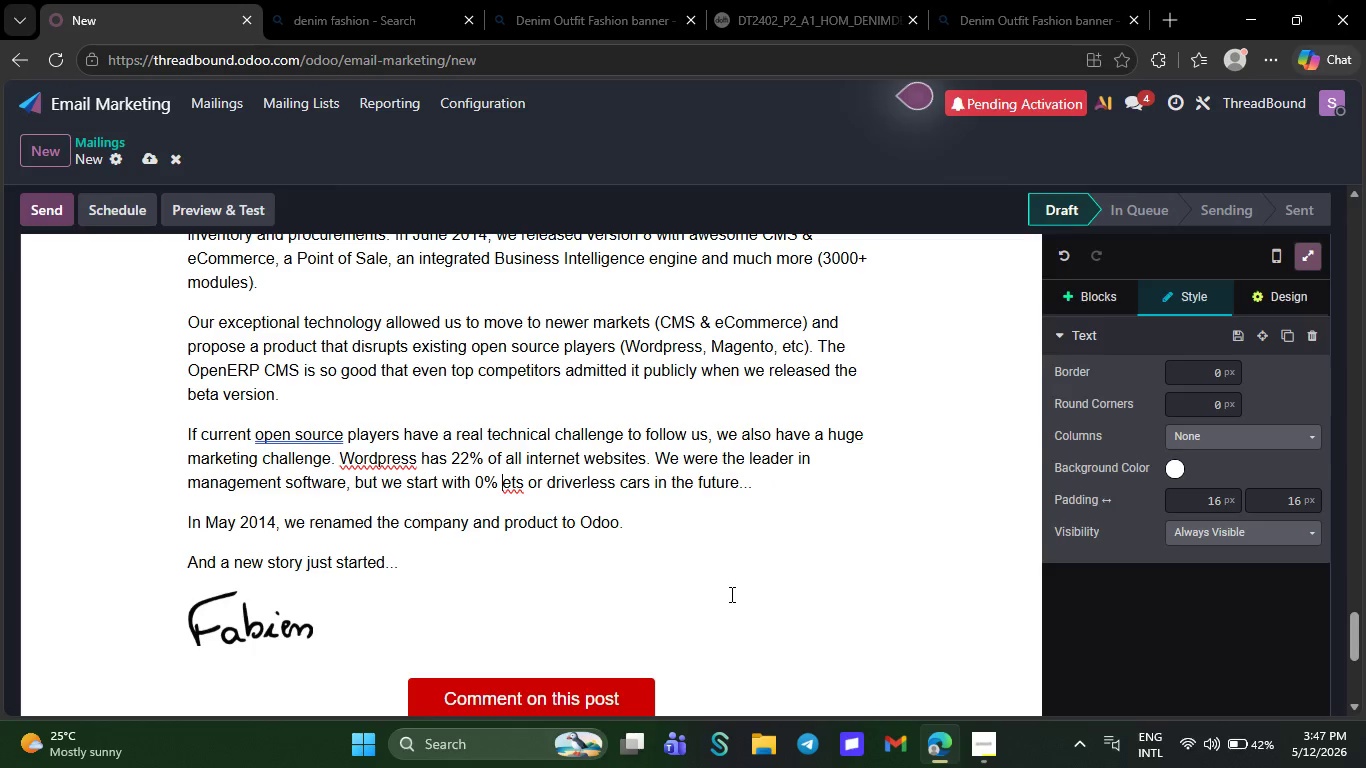 
key(Backspace)
 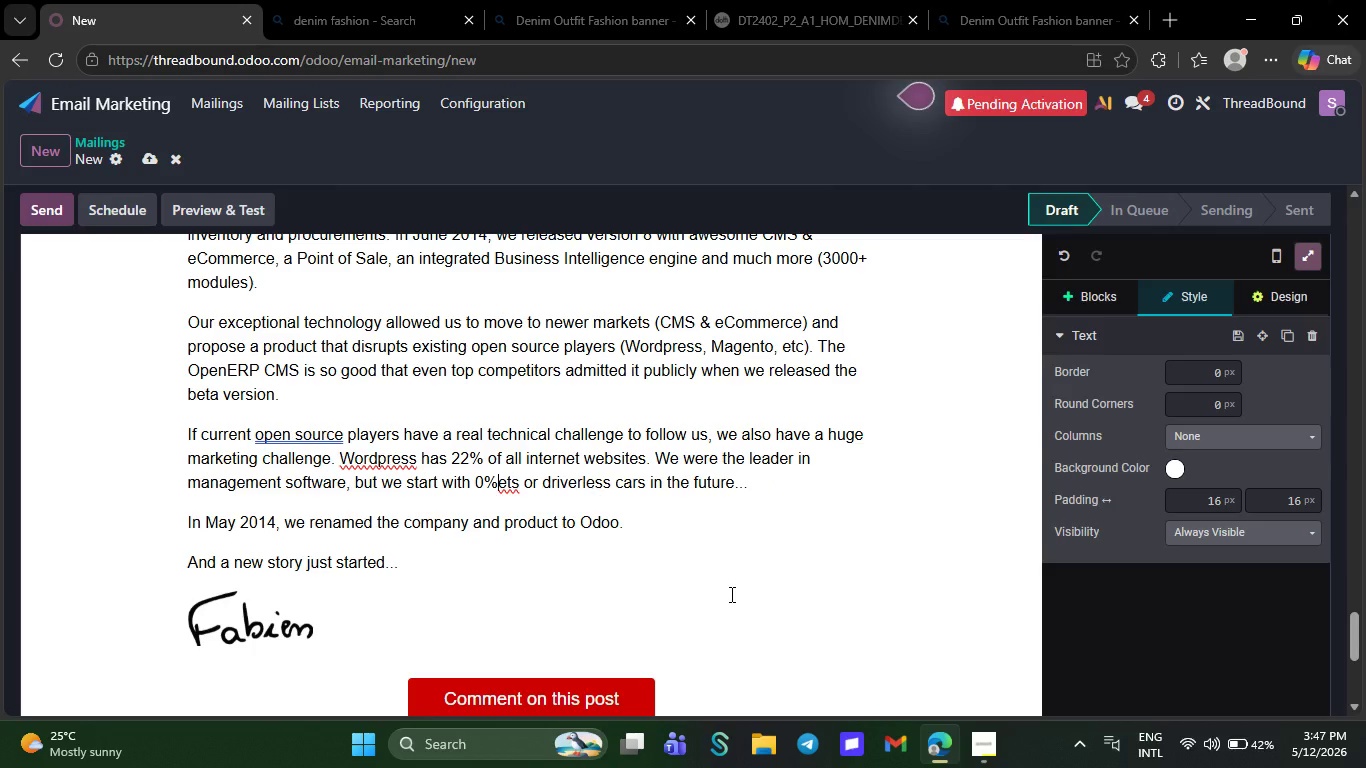 
key(Backspace)
 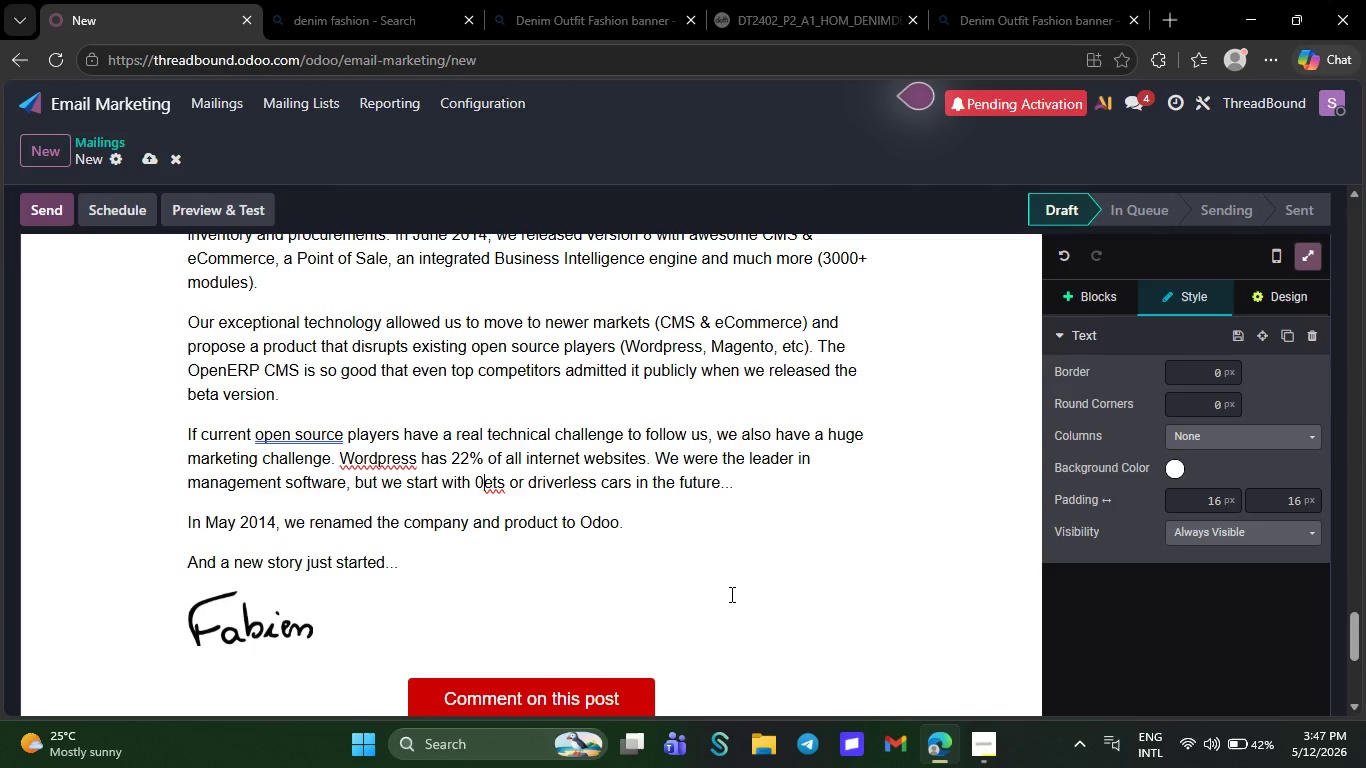 
key(Backspace)
 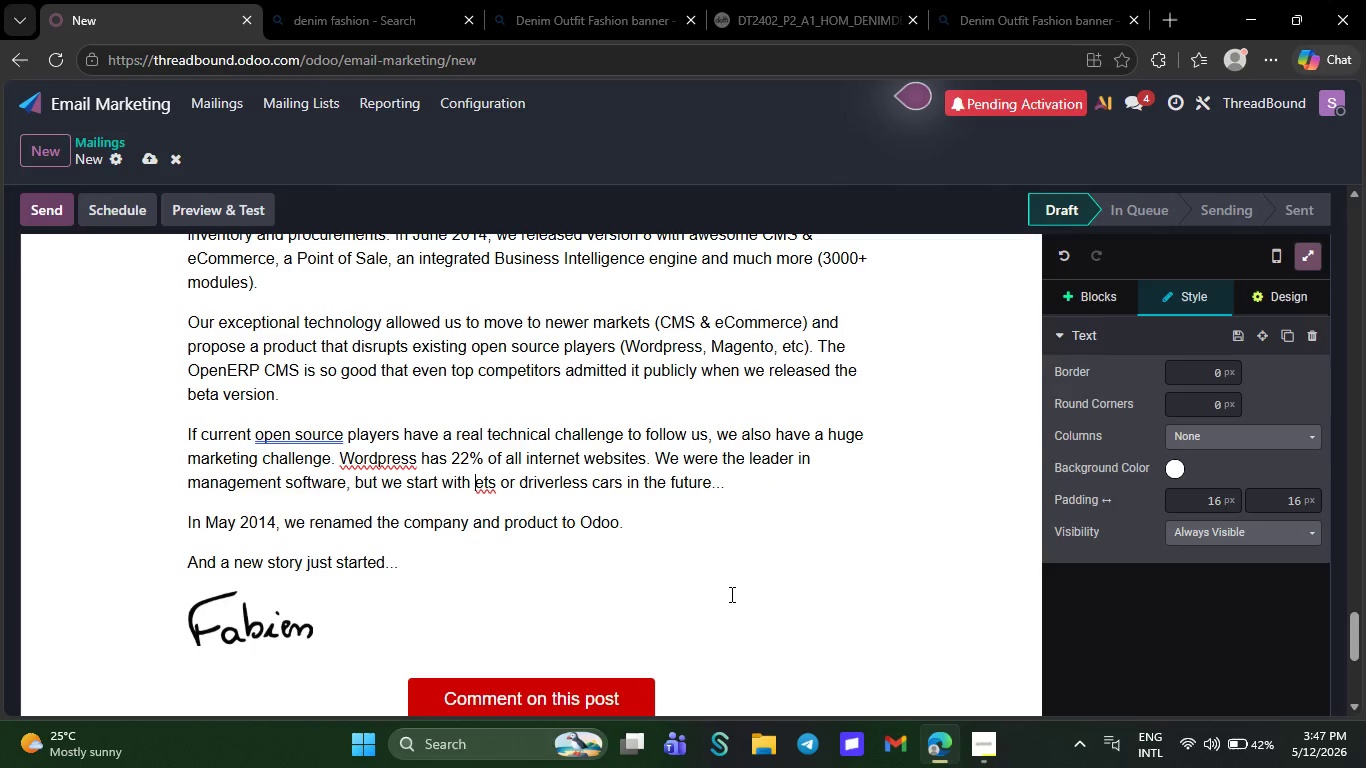 
key(Backspace)
 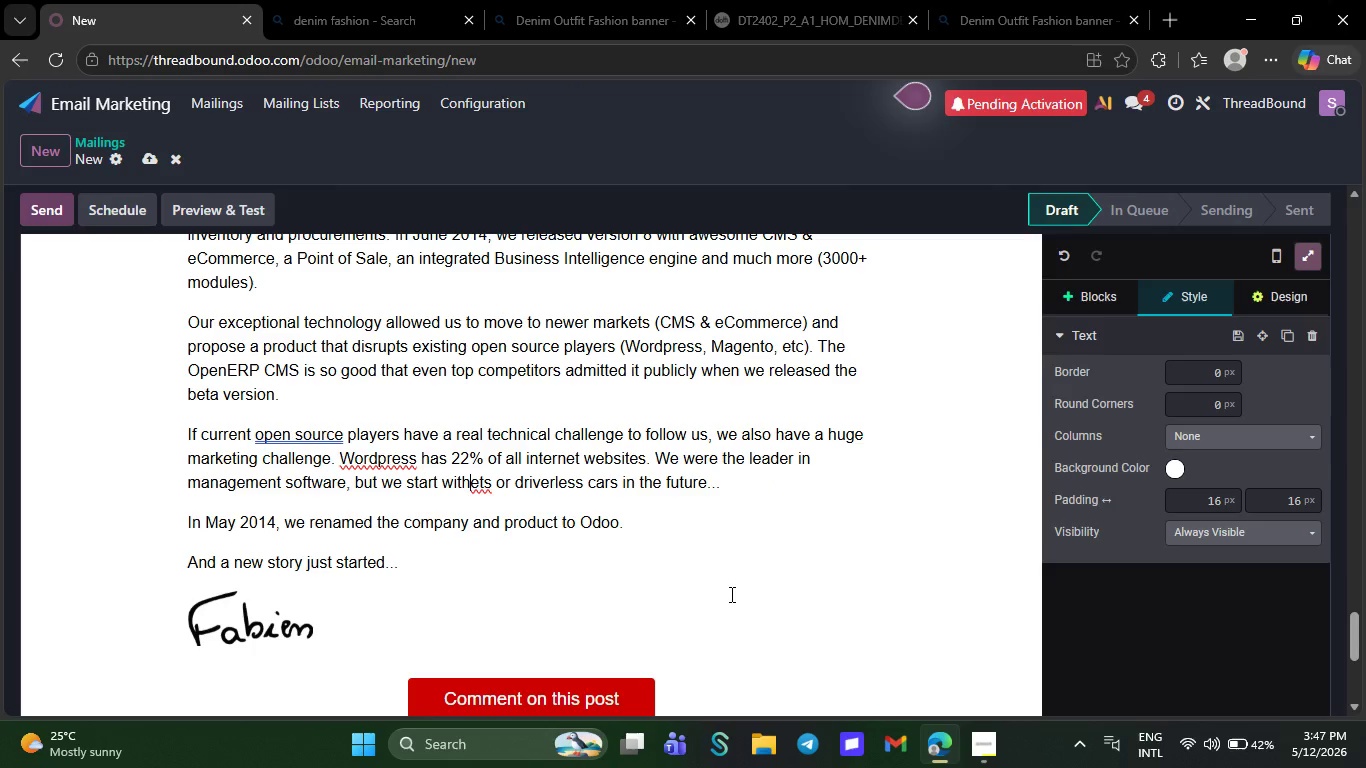 
key(Backspace)
 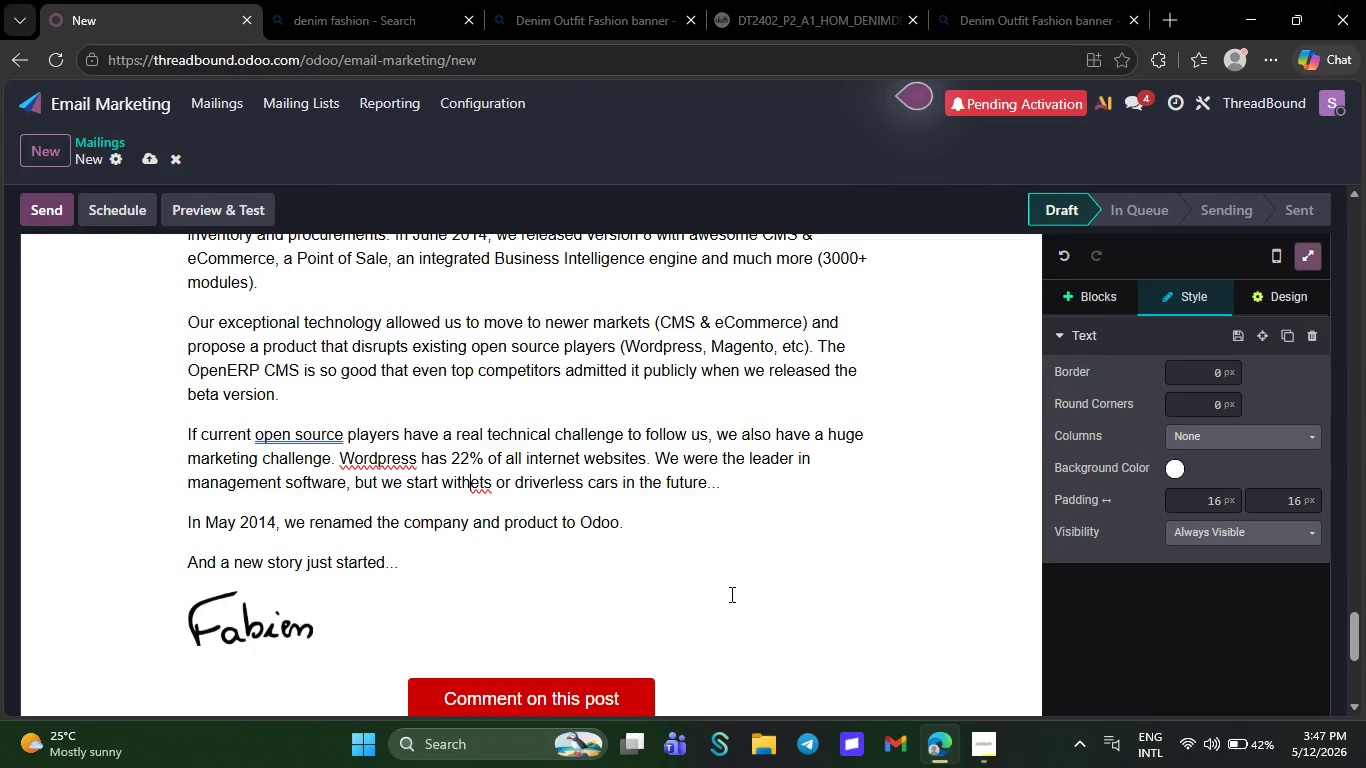 
key(Backspace)
 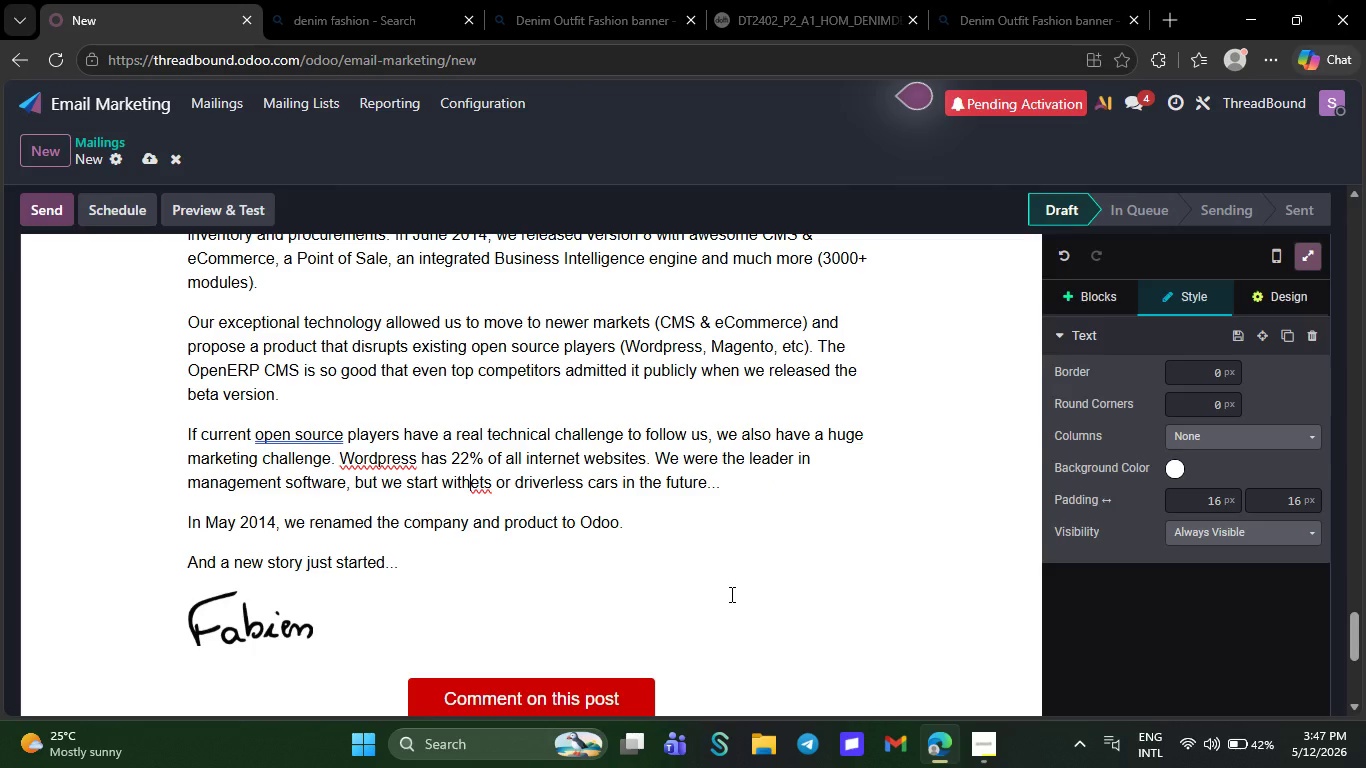 
key(Backspace)
 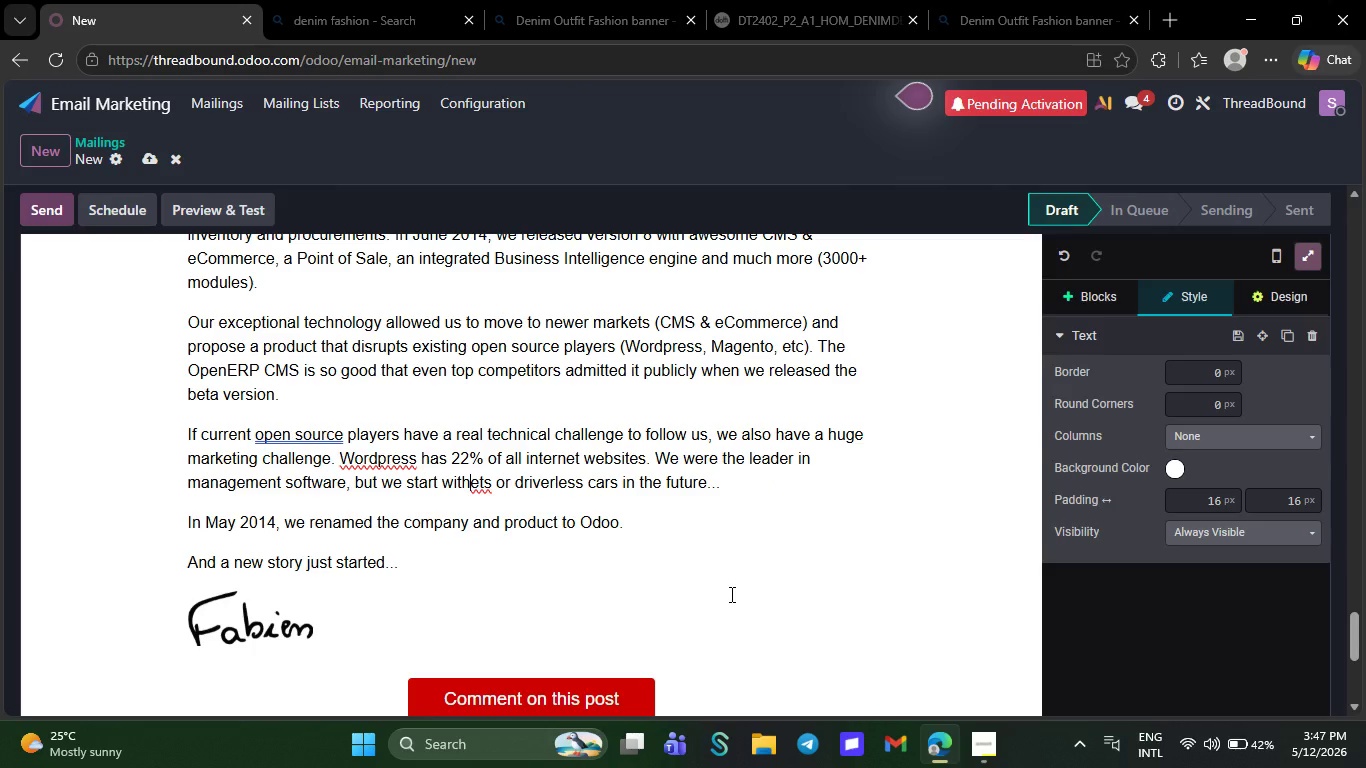 
key(Backspace)
 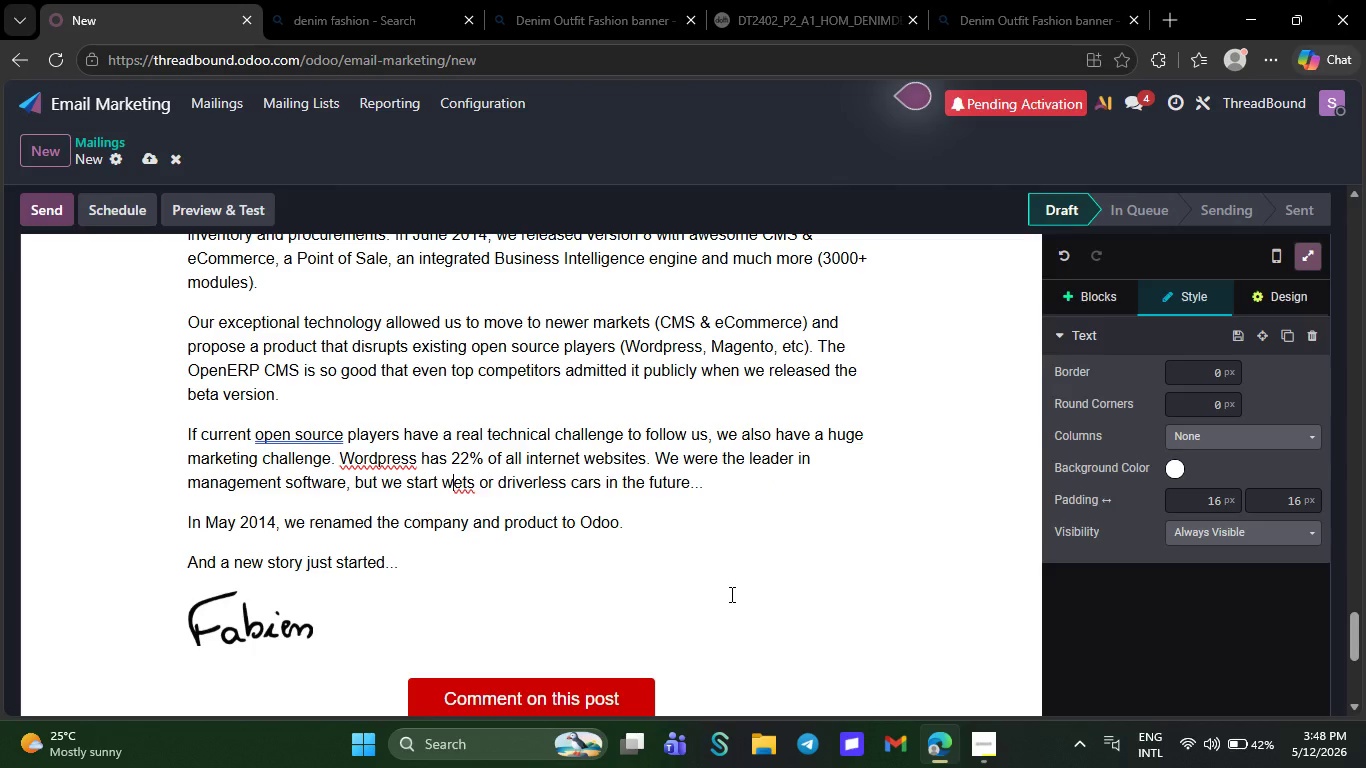 
key(Backspace)
 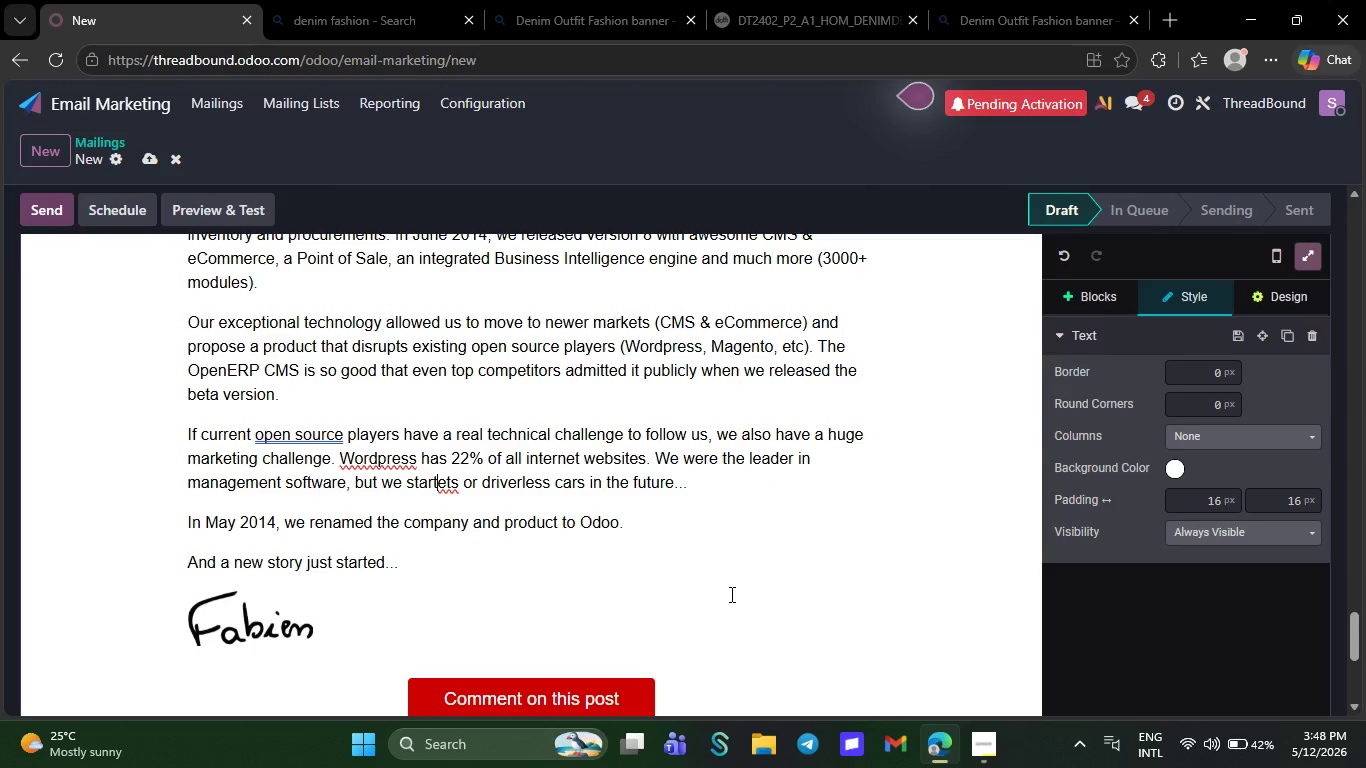 
key(Backspace)
 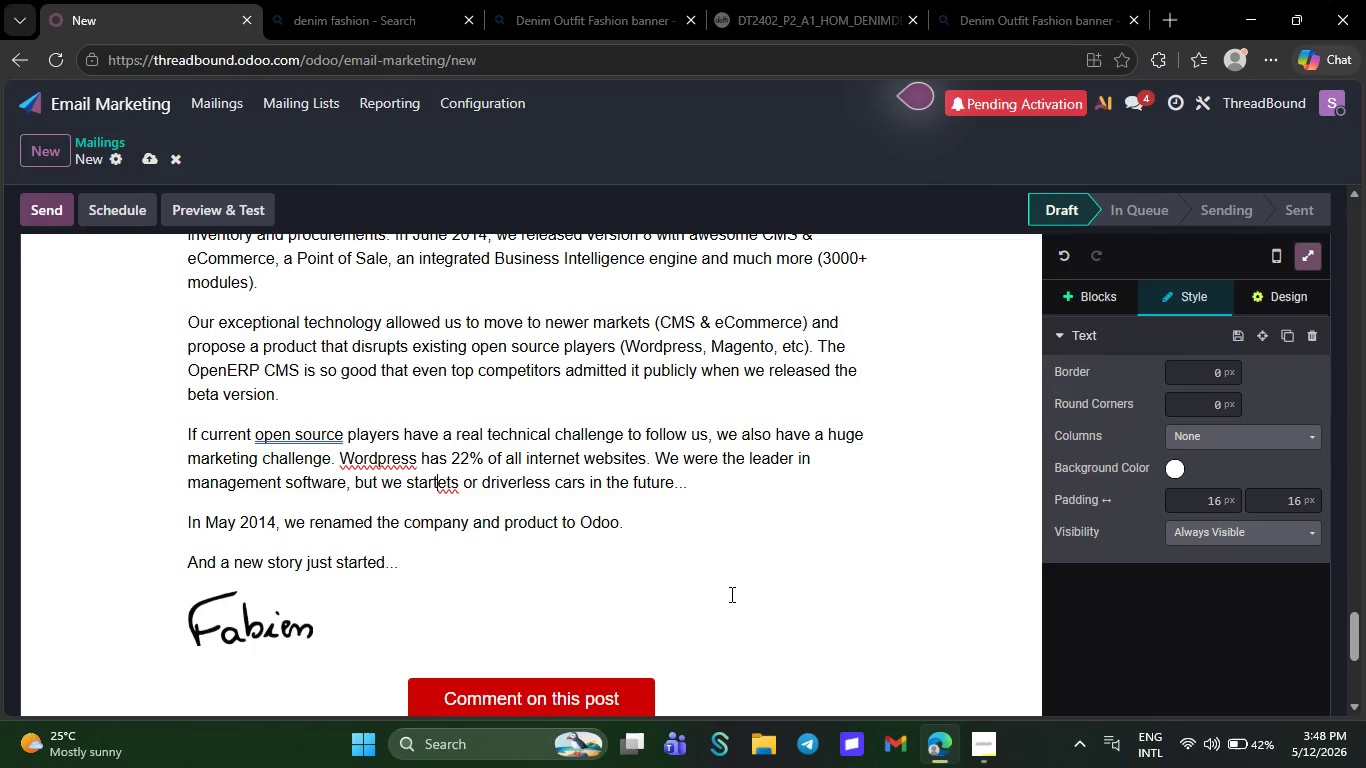 
key(Backspace)
 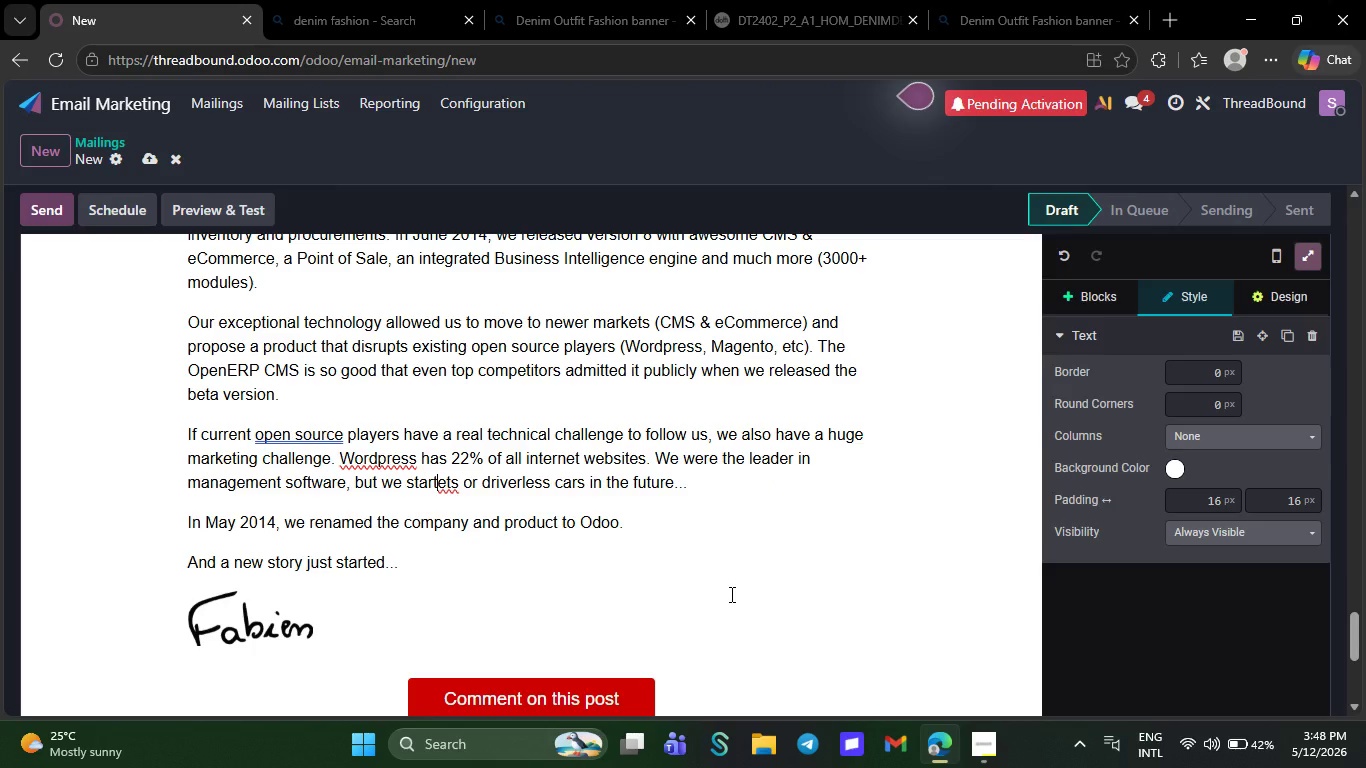 
key(Backspace)
 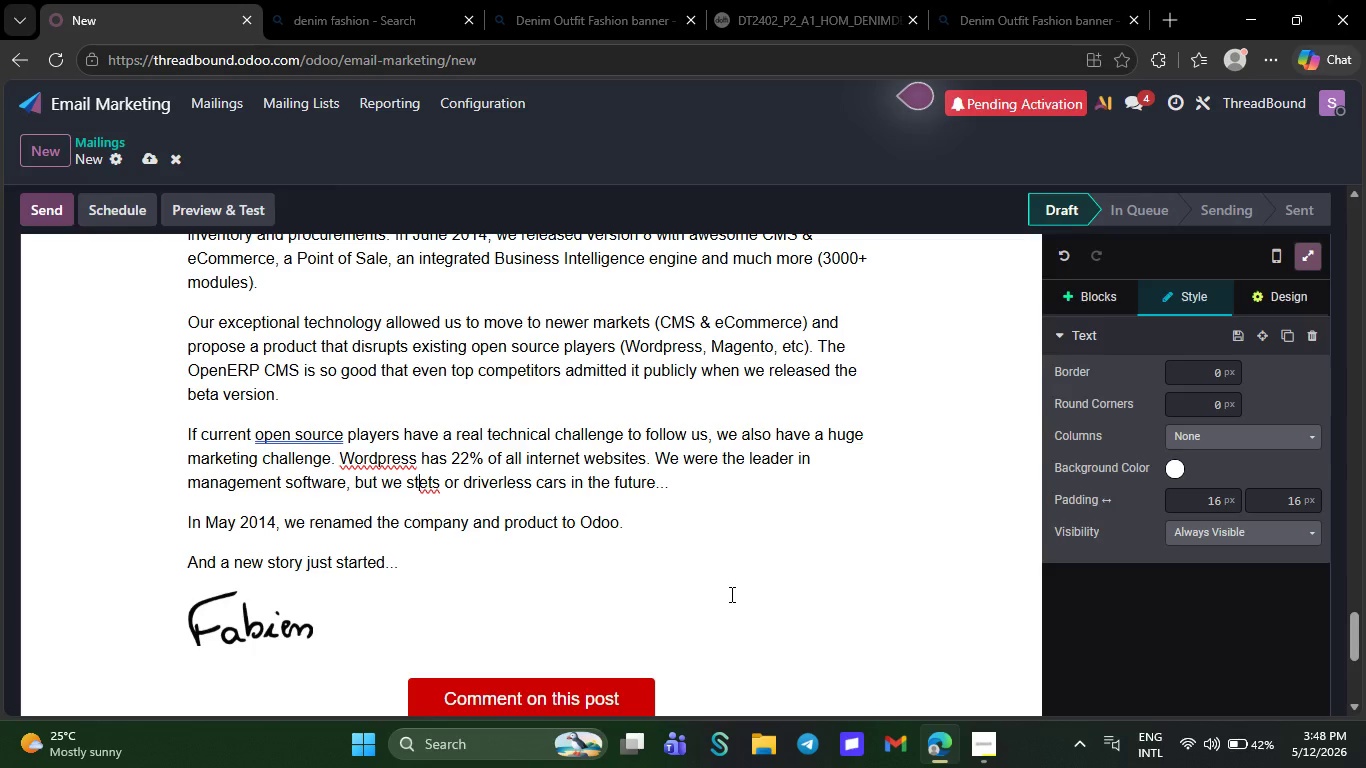 
key(Backspace)
 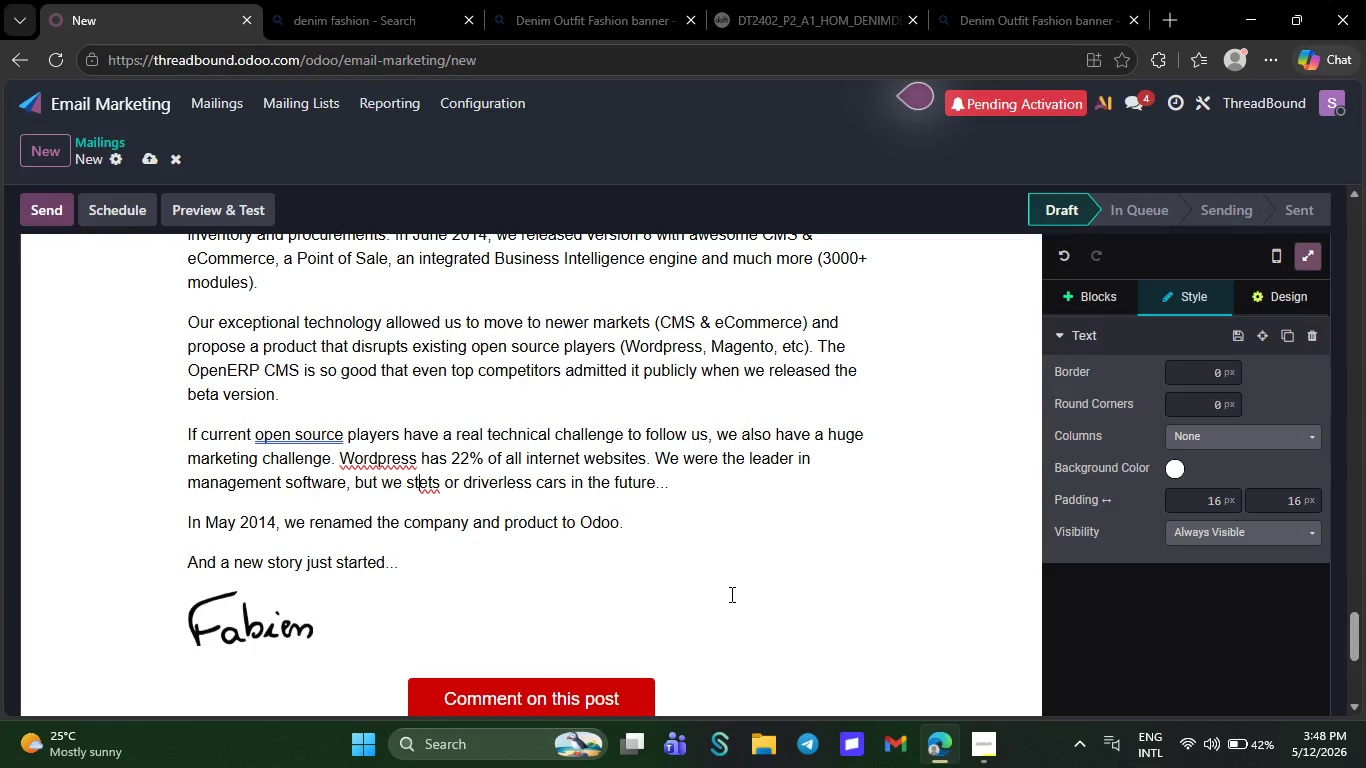 
key(Backspace)
 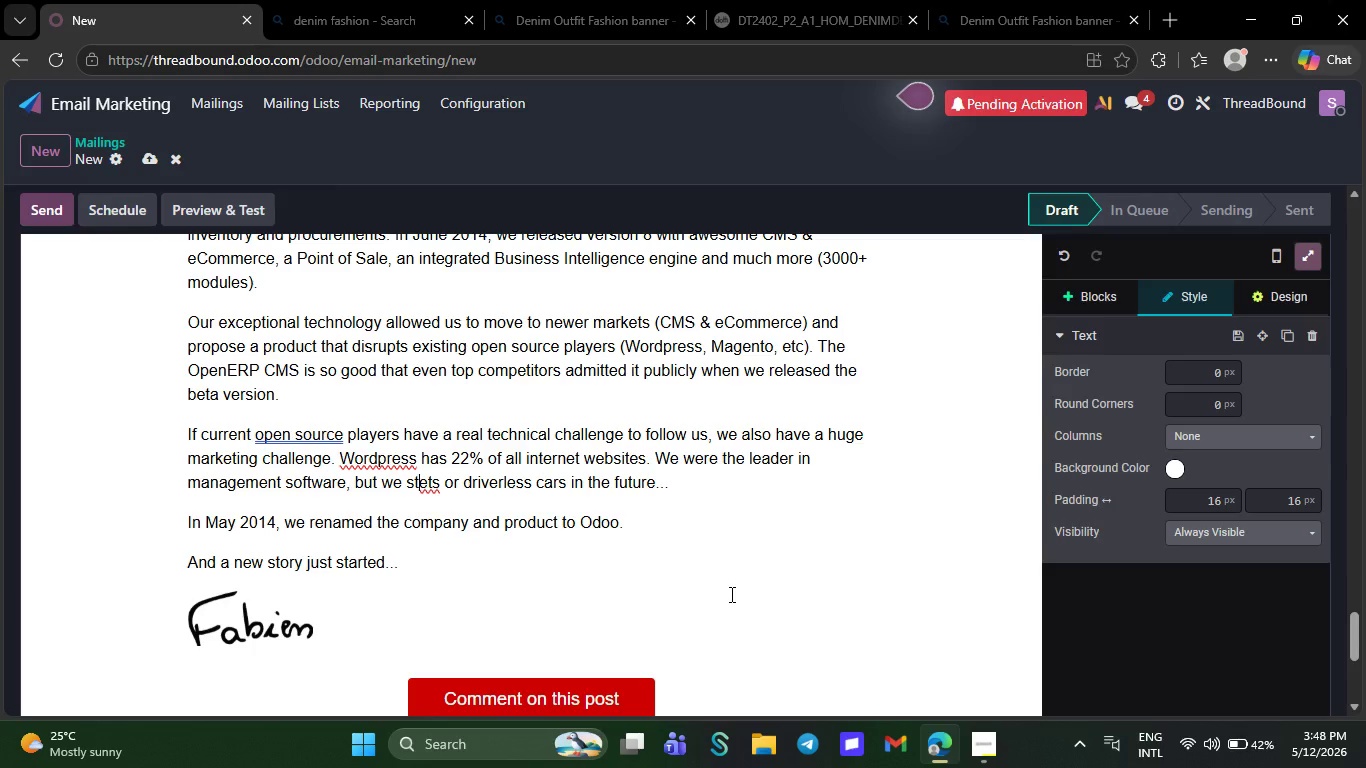 
key(Backspace)
 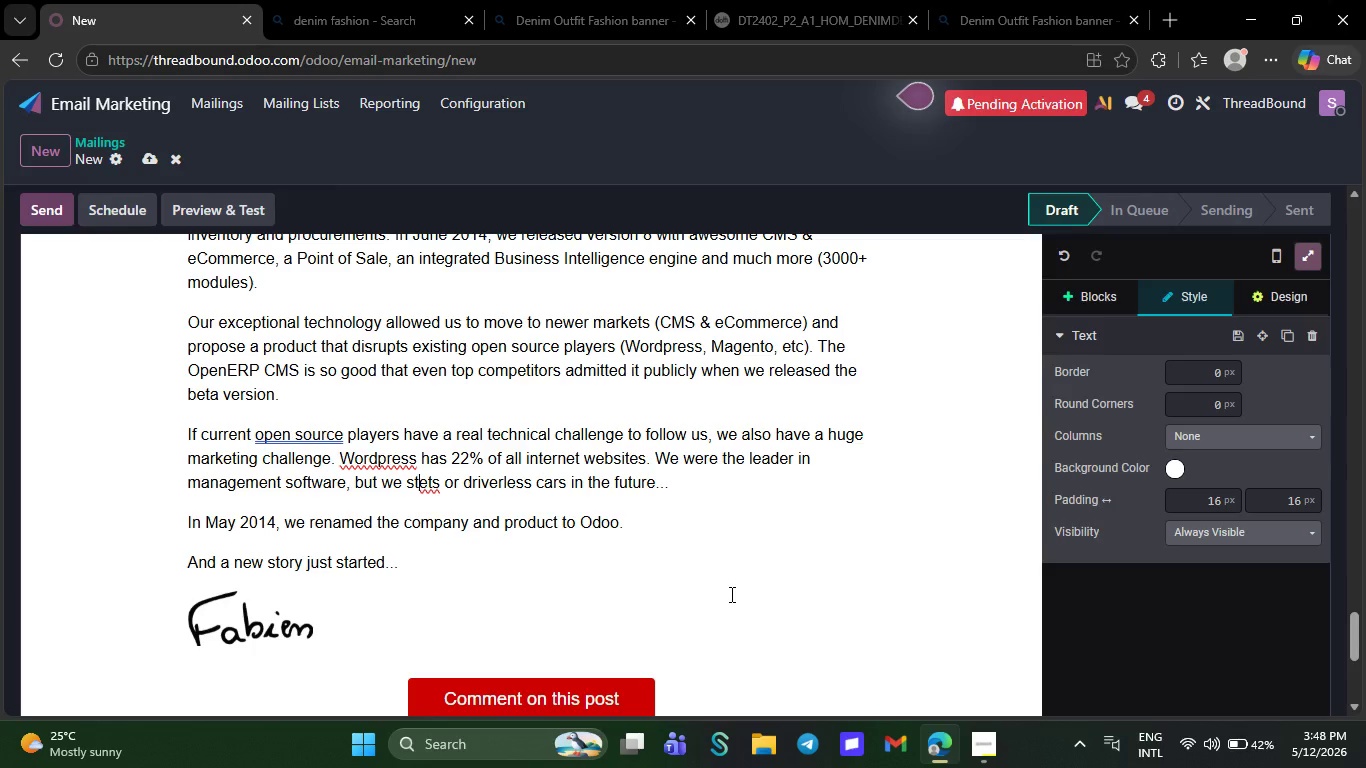 
key(Backspace)
 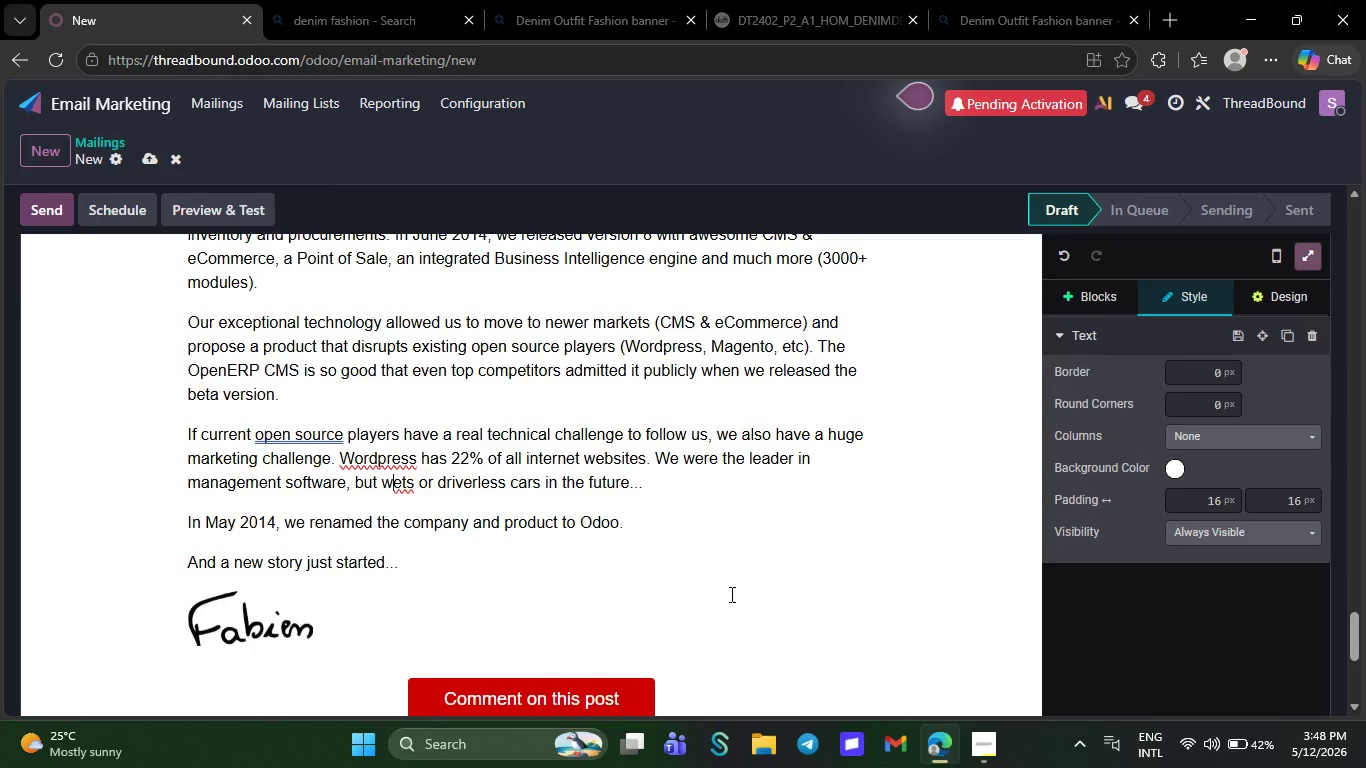 
key(Backspace)
 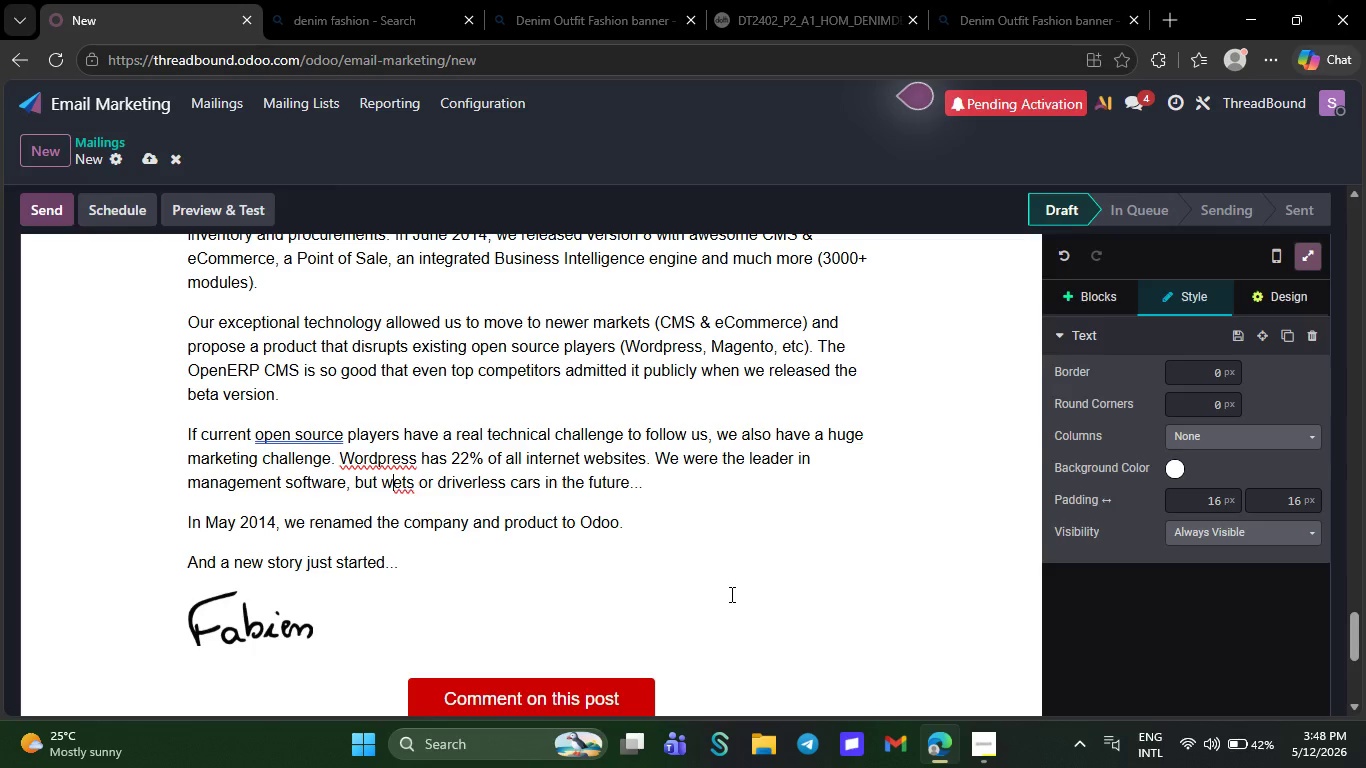 
key(Backspace)
 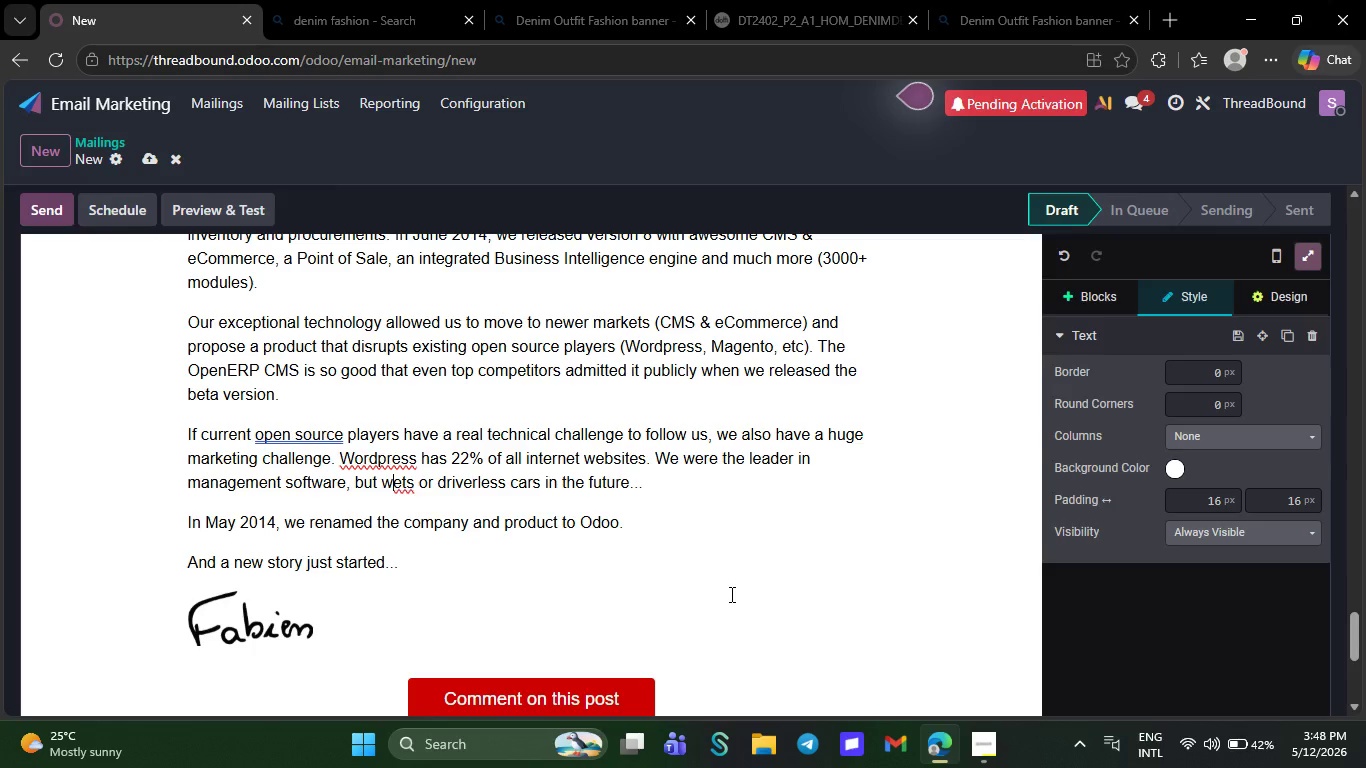 
key(Backspace)
 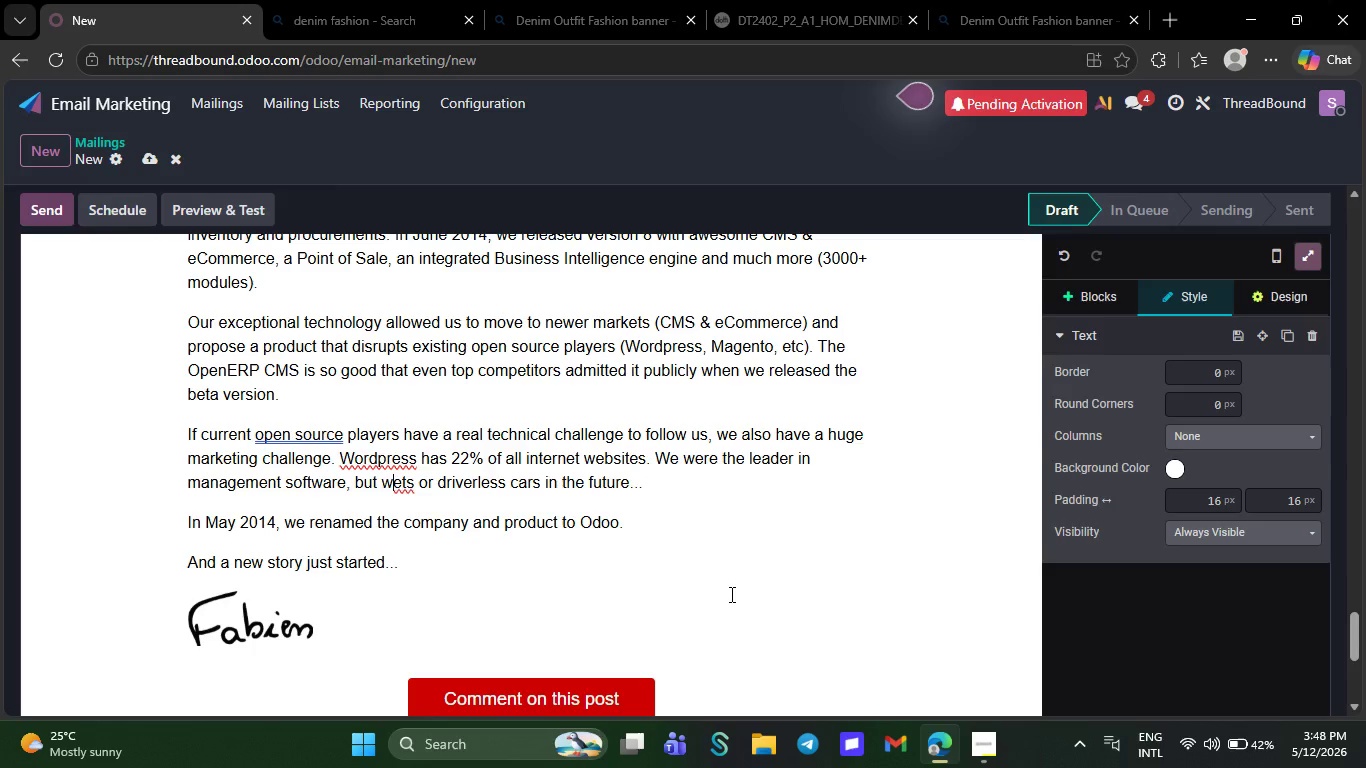 
key(Backspace)
 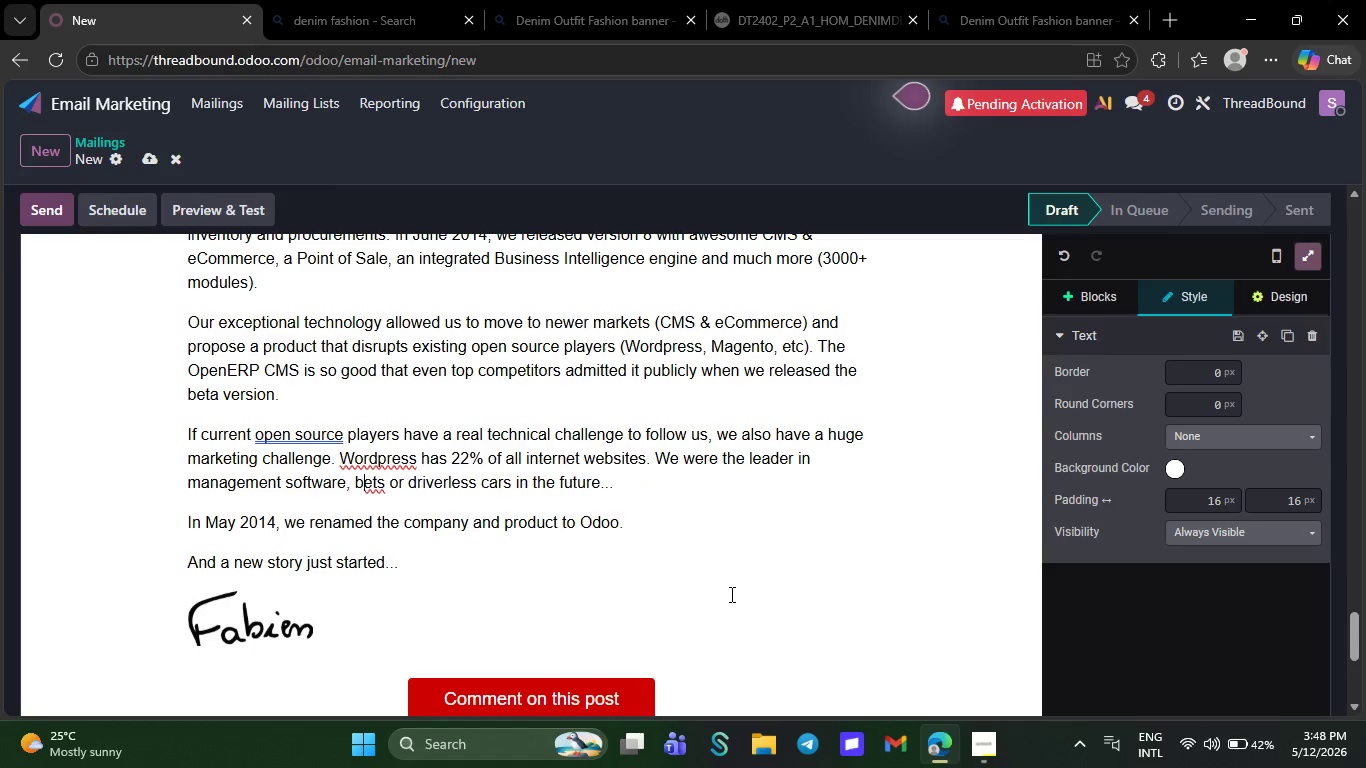 
key(Backspace)
 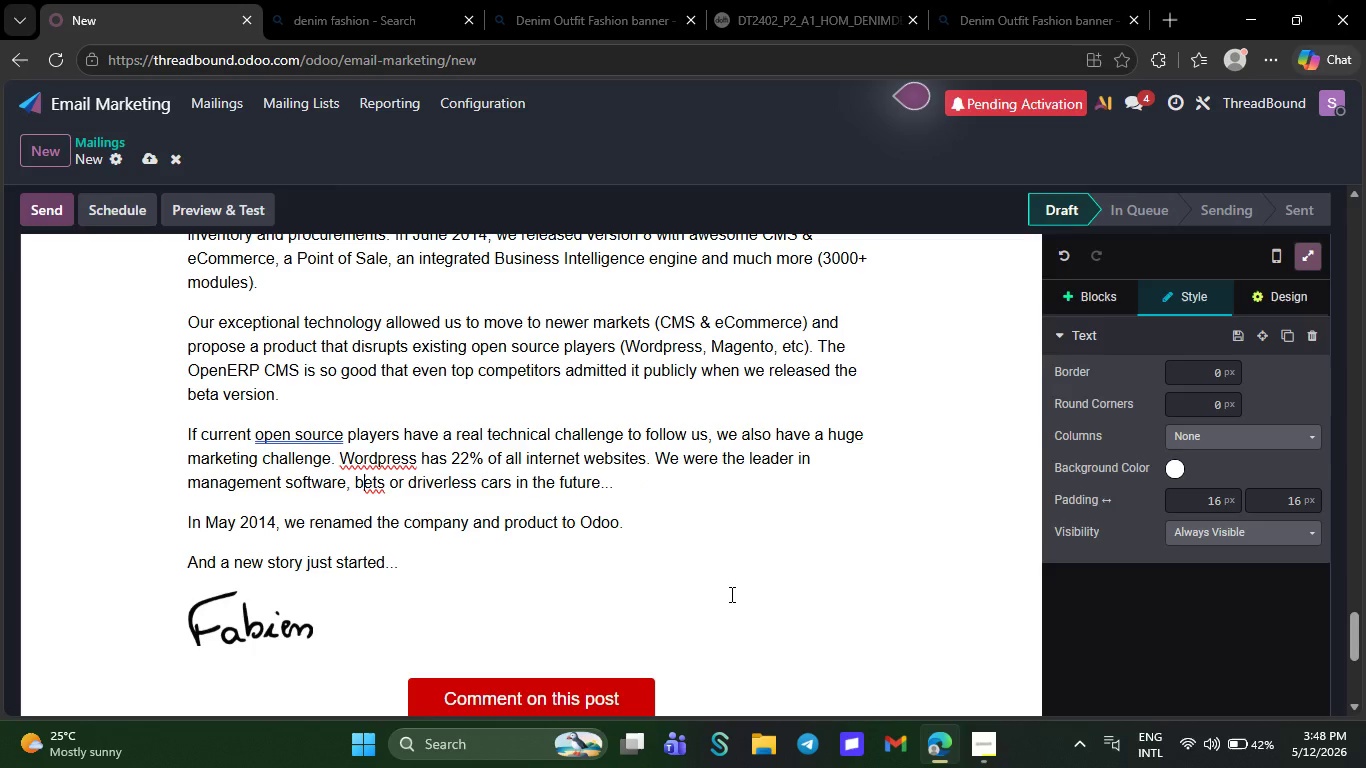 
key(Backspace)
 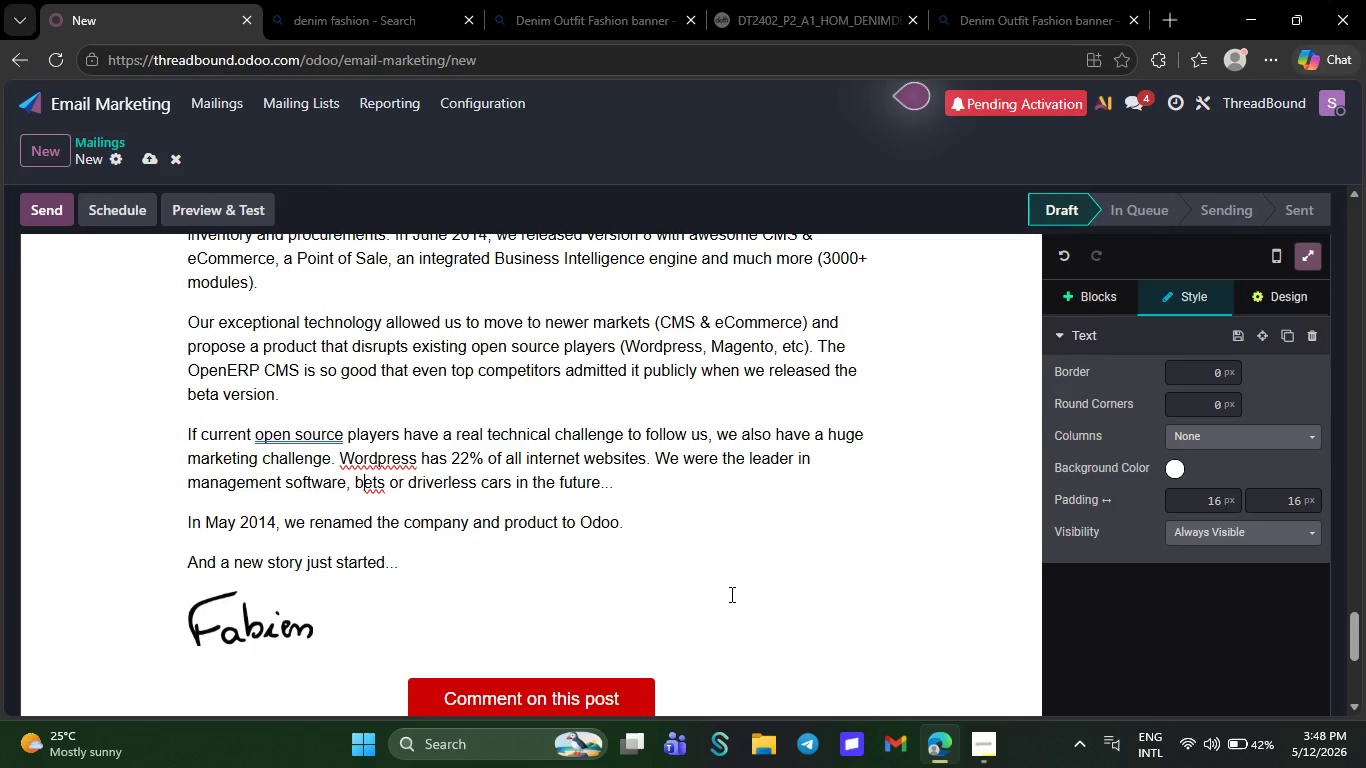 
key(Backspace)
 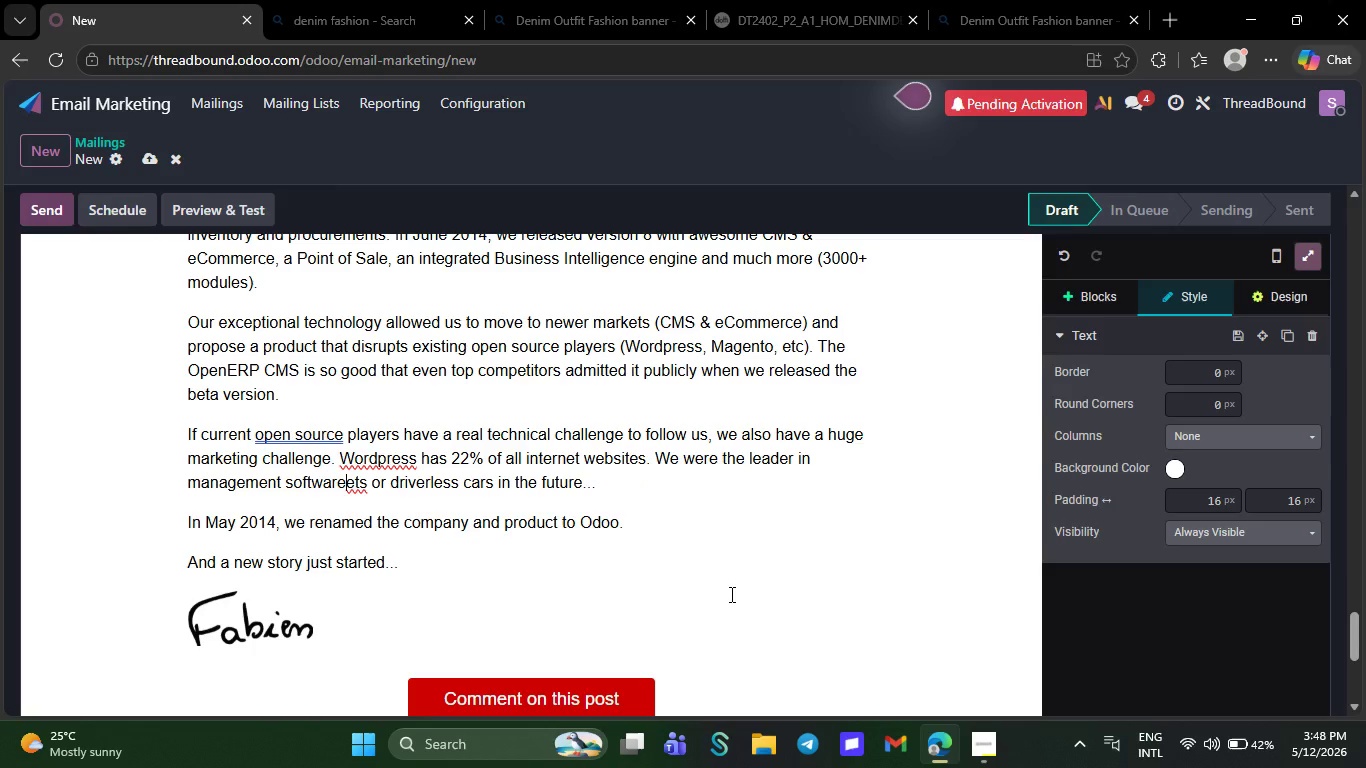 
key(Backspace)
 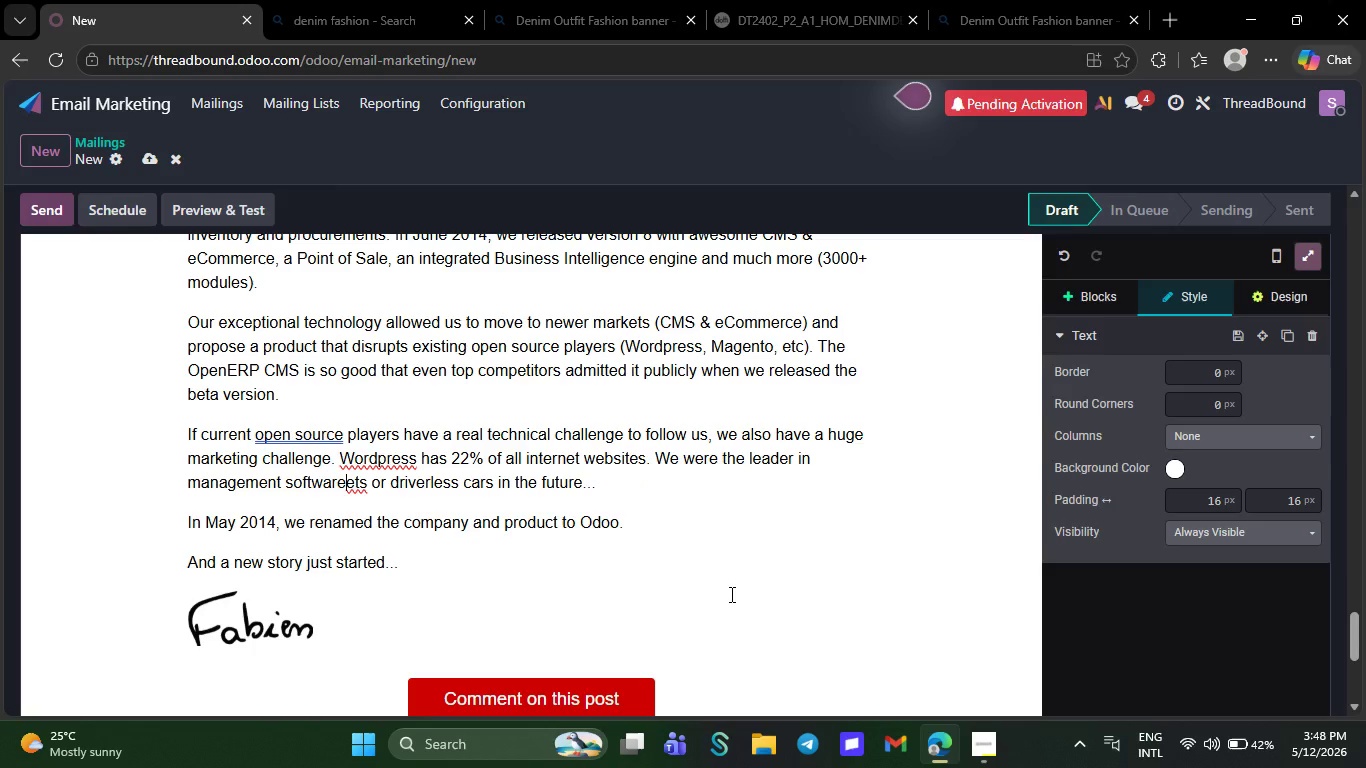 
key(Backspace)
 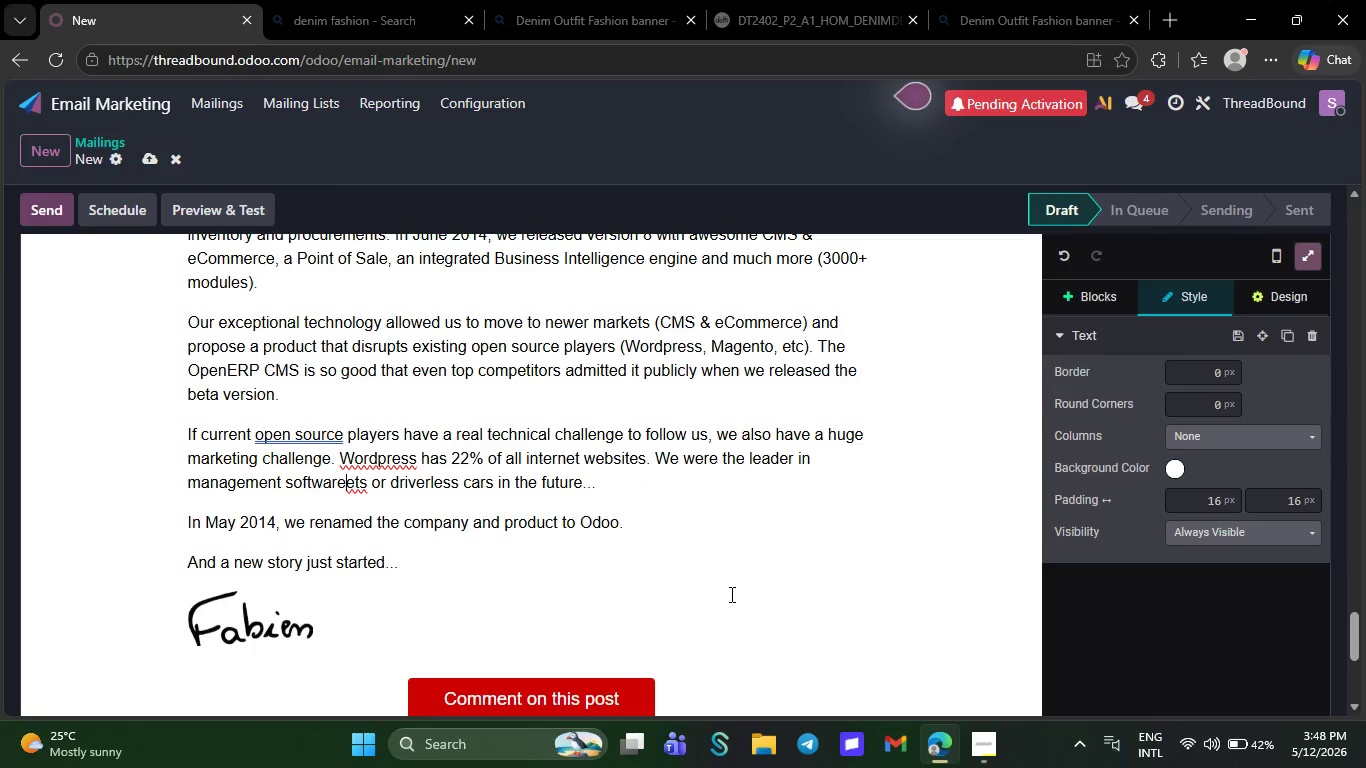 
key(Backspace)
 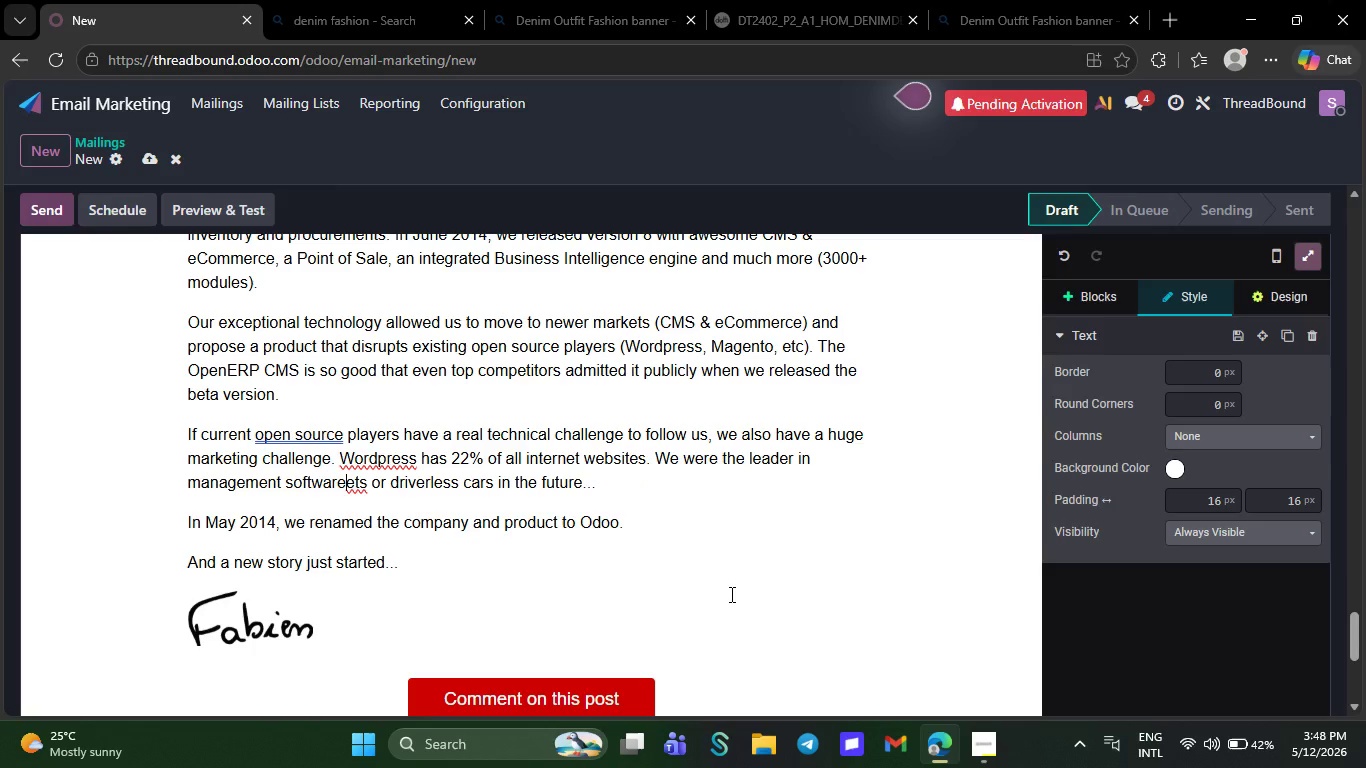 
key(Backspace)
 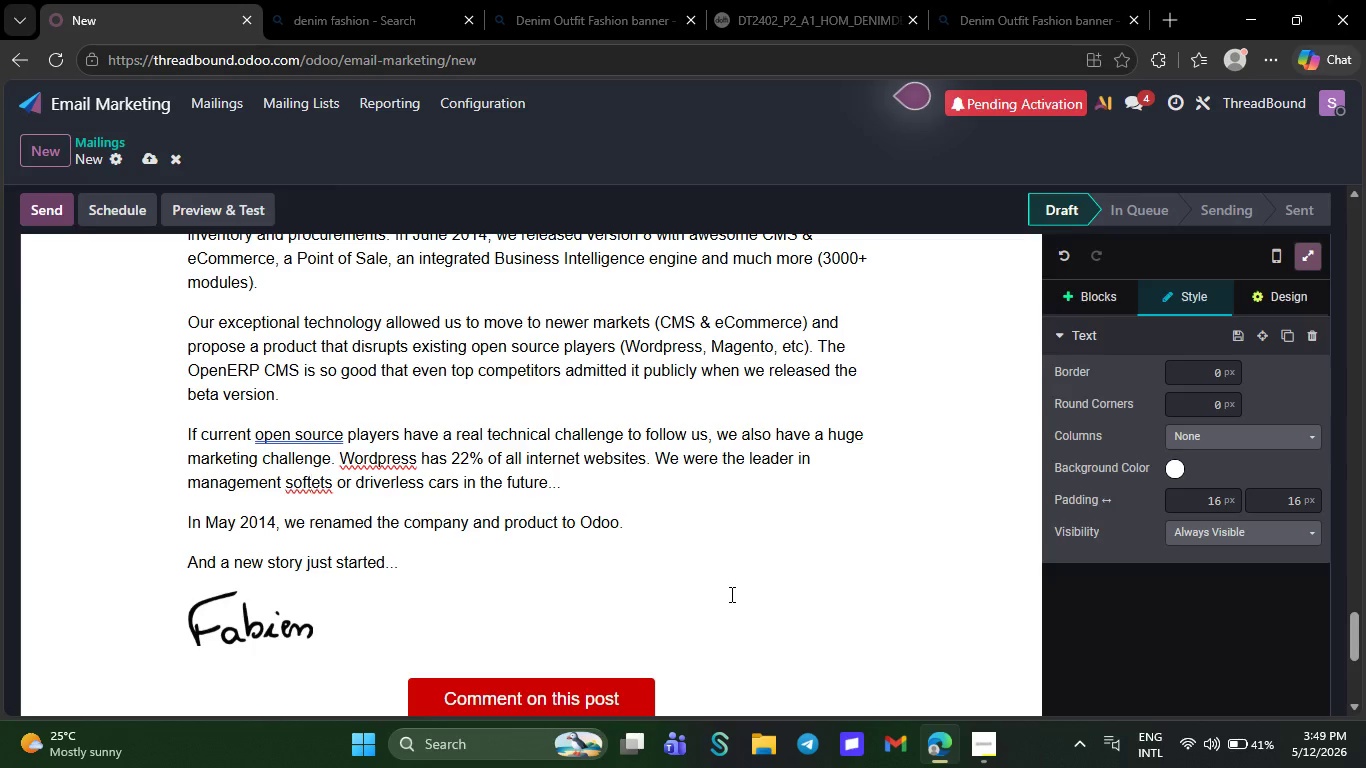 
wait(60.91)
 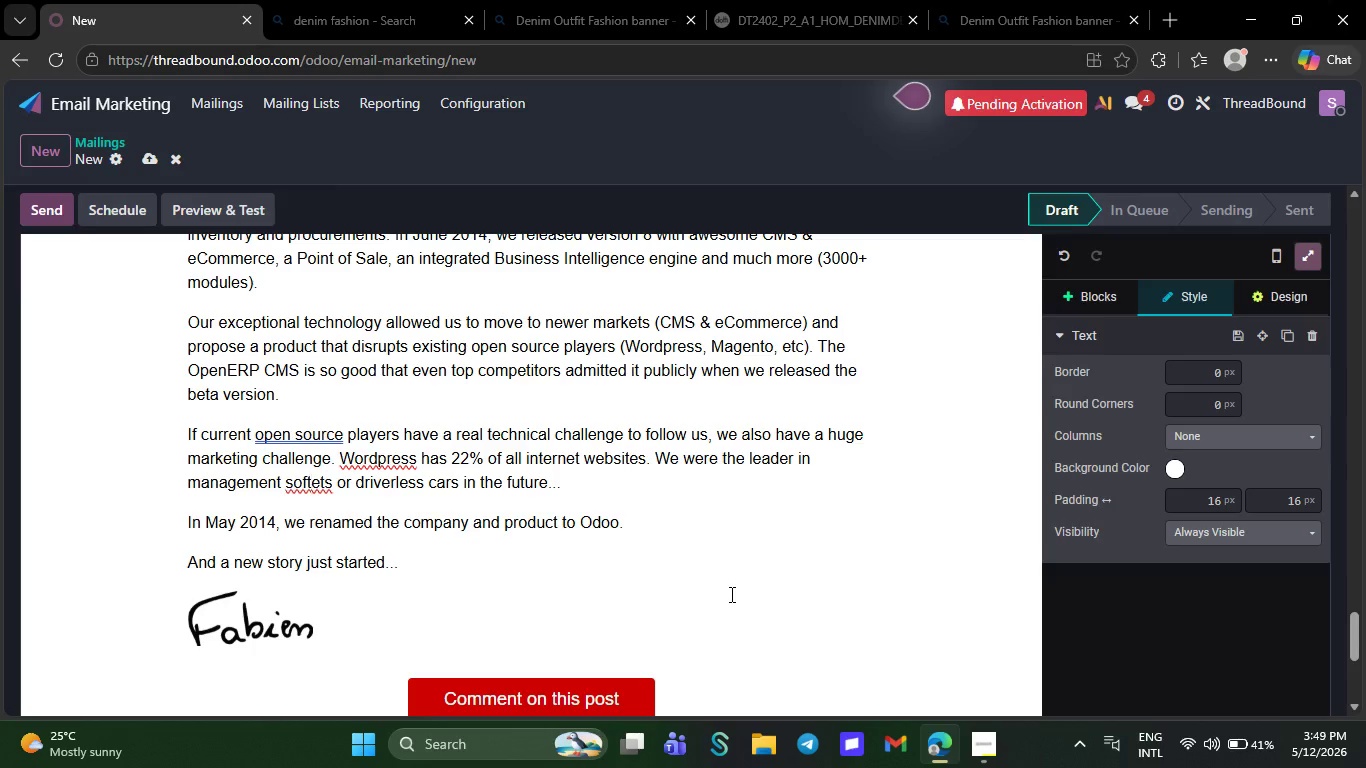 
key(Backspace)
 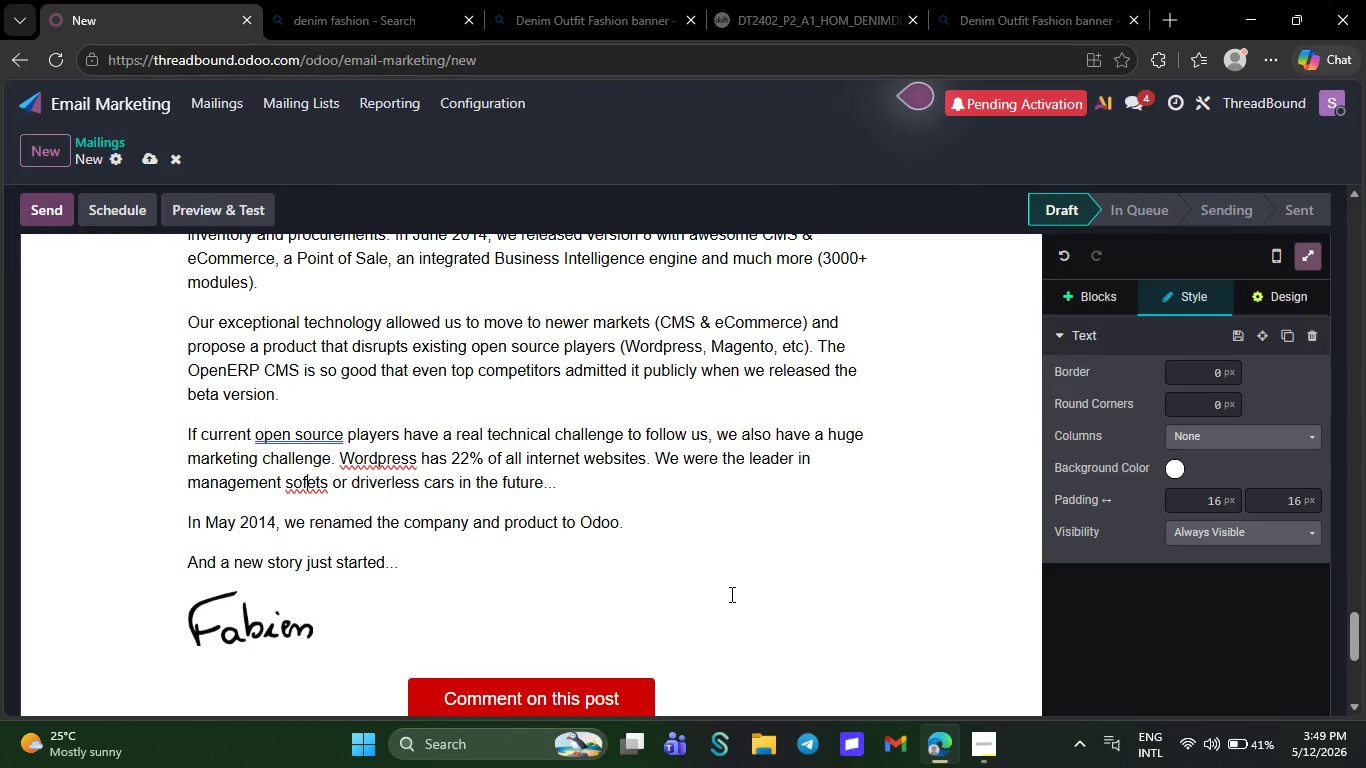 
key(Backspace)
 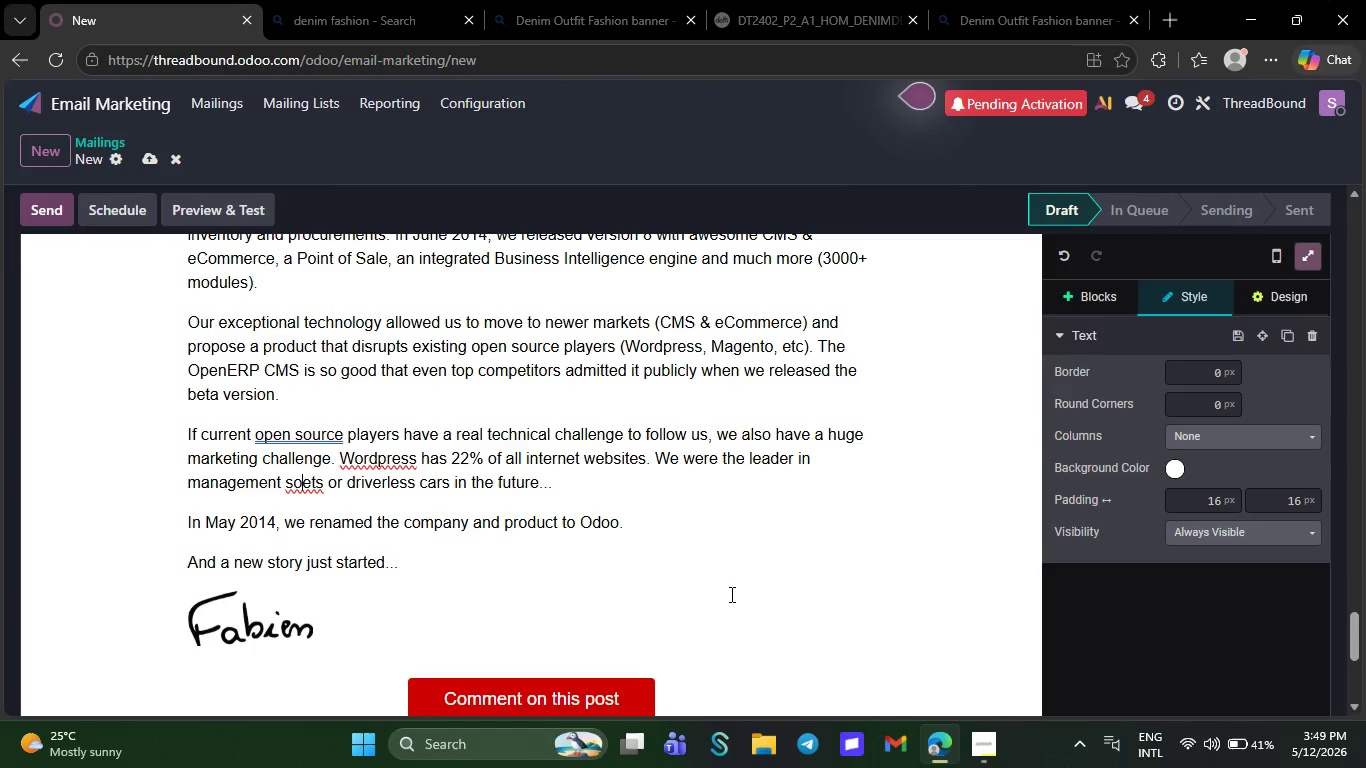 
key(Backspace)
 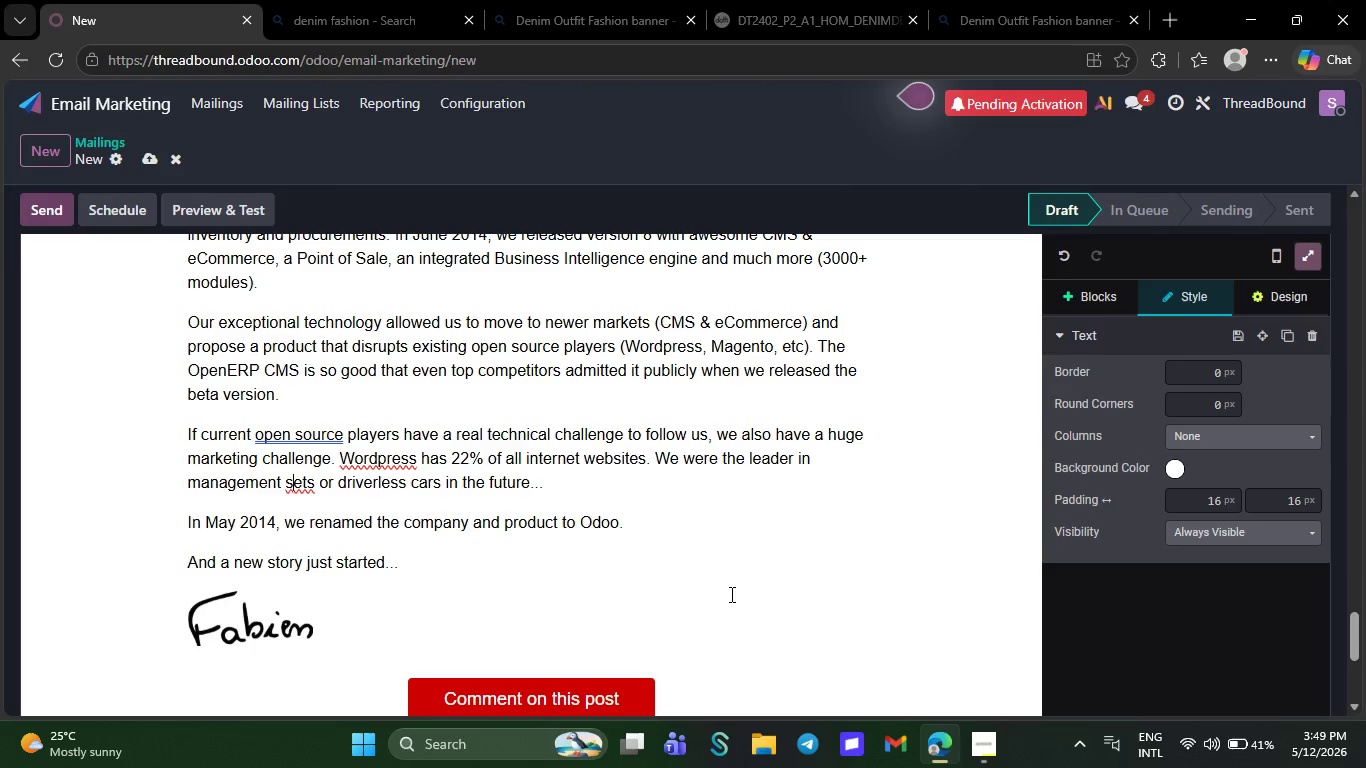 
key(Backspace)
 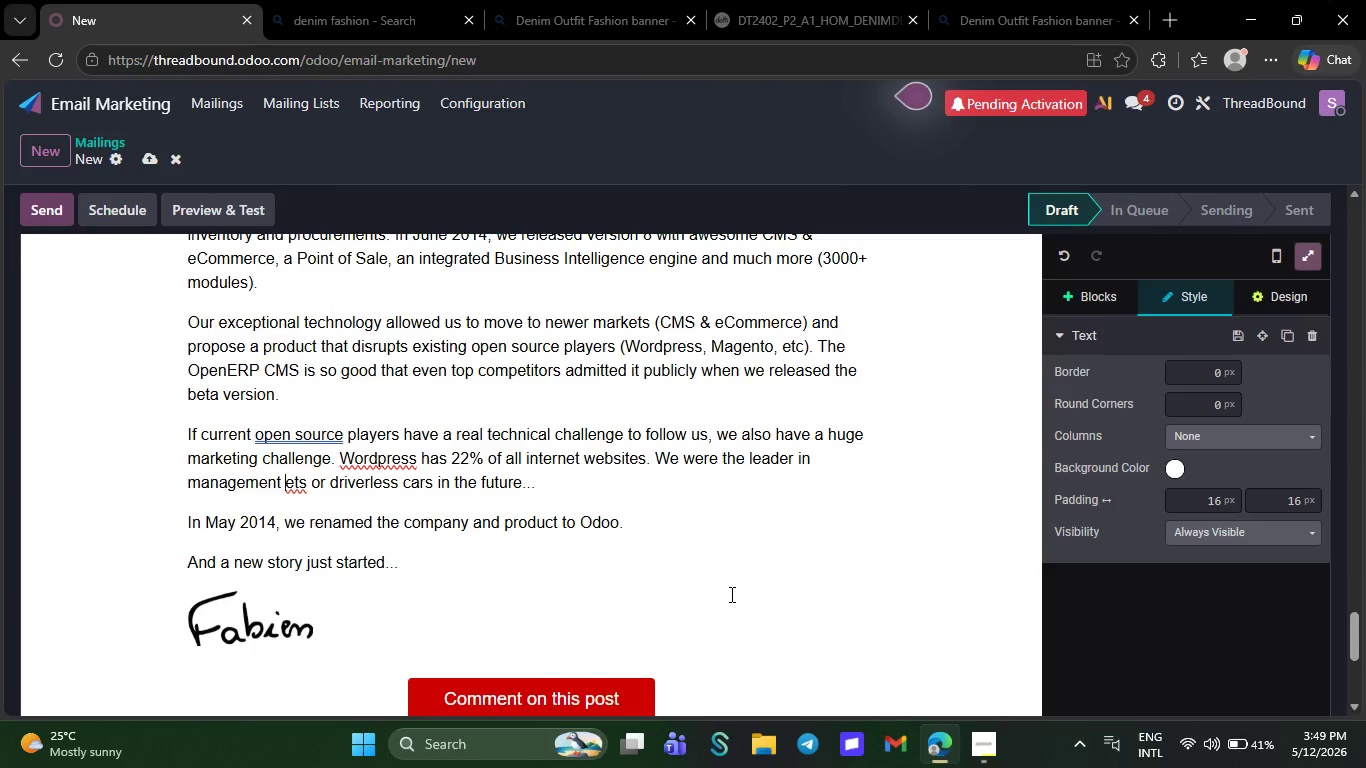 
key(Backspace)
 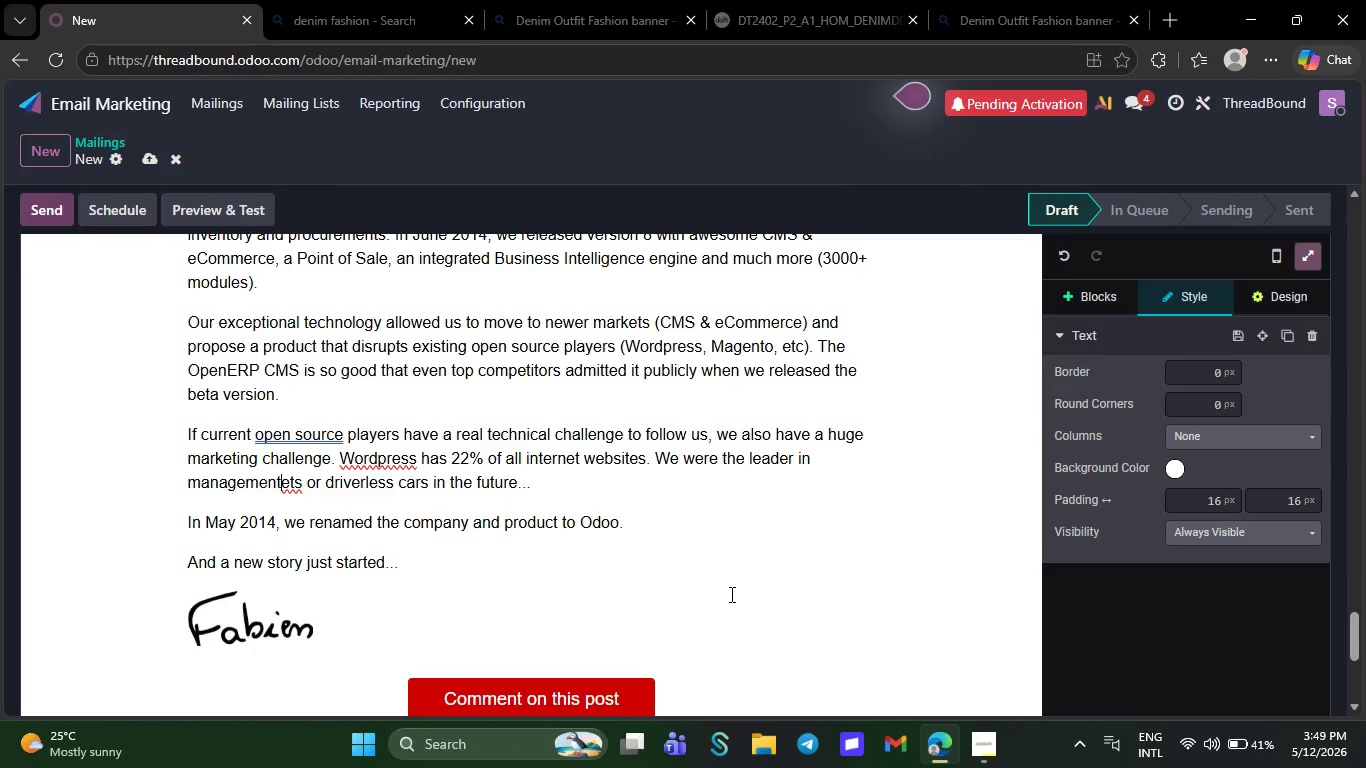 
key(Backspace)
 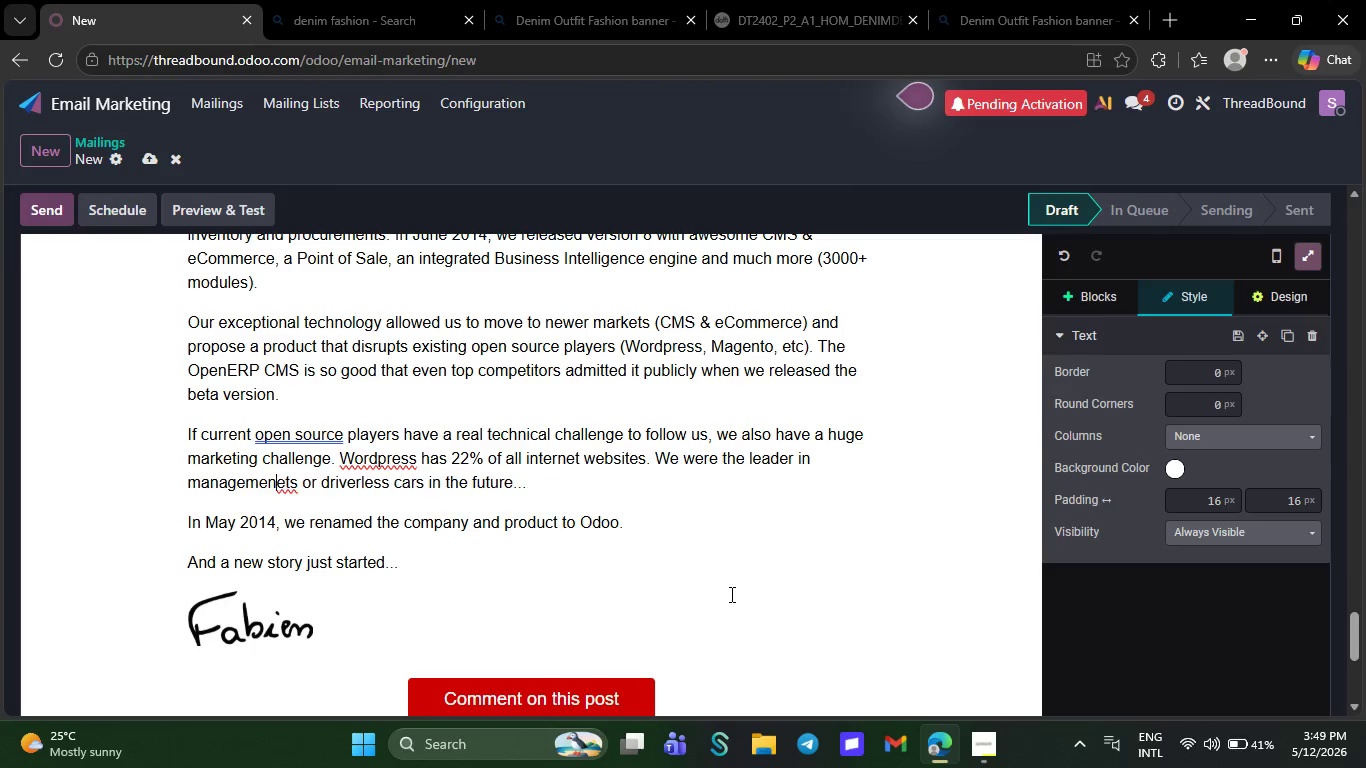 
key(Backspace)
 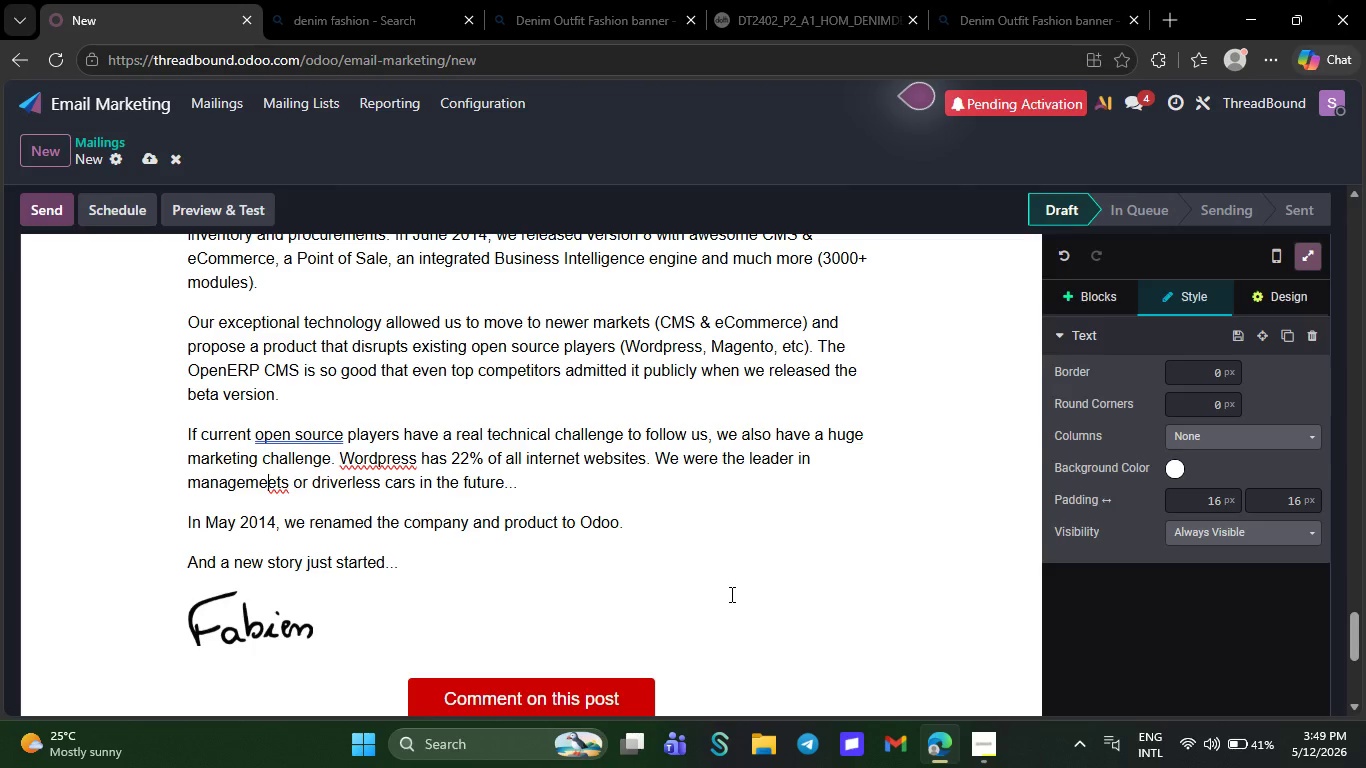 
key(Backspace)
 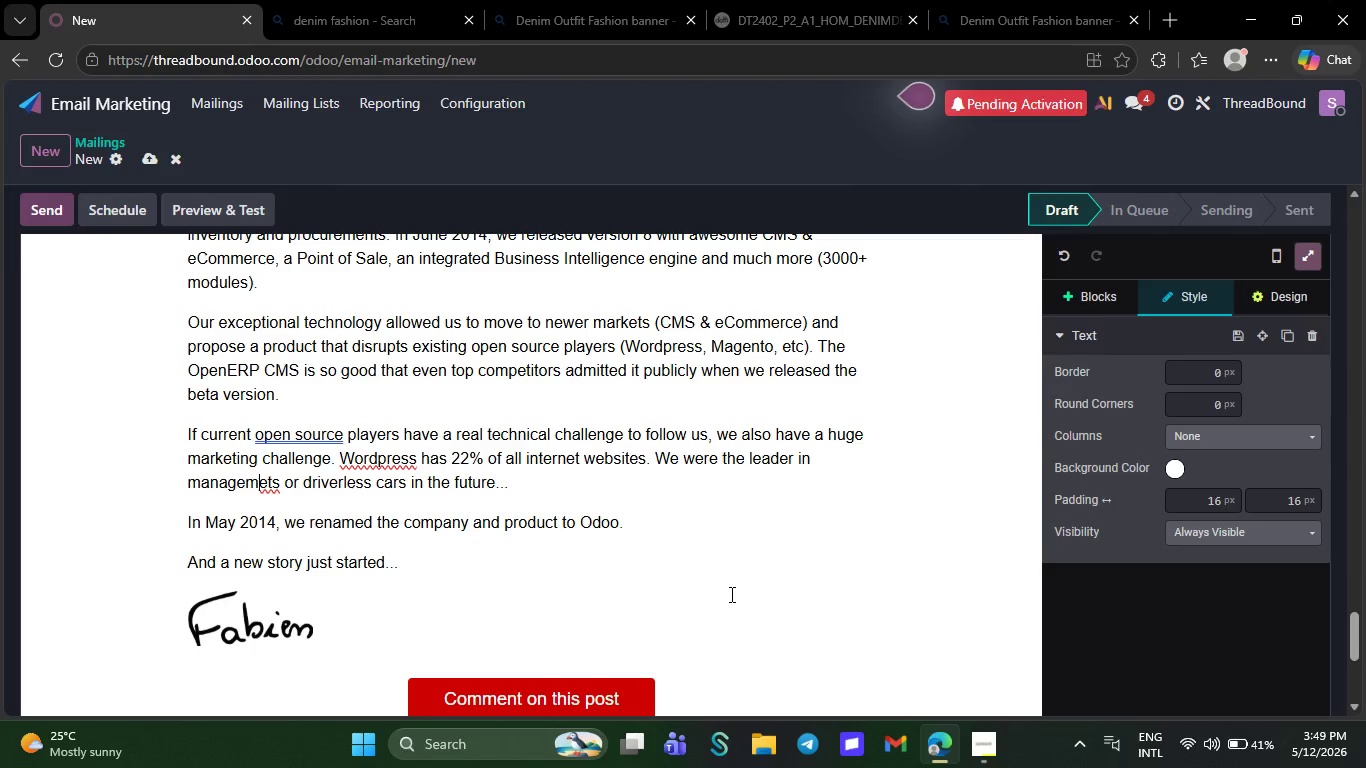 
key(Backspace)
 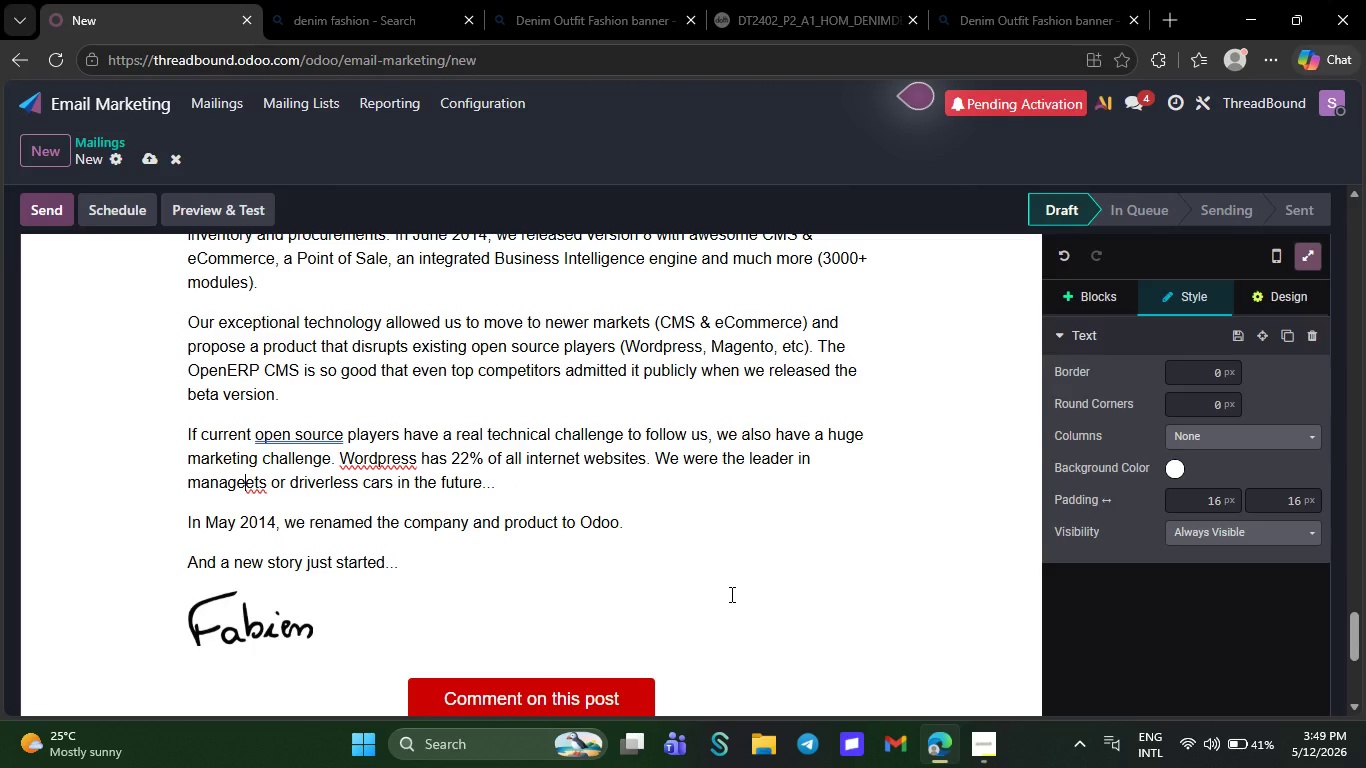 
key(Backspace)
 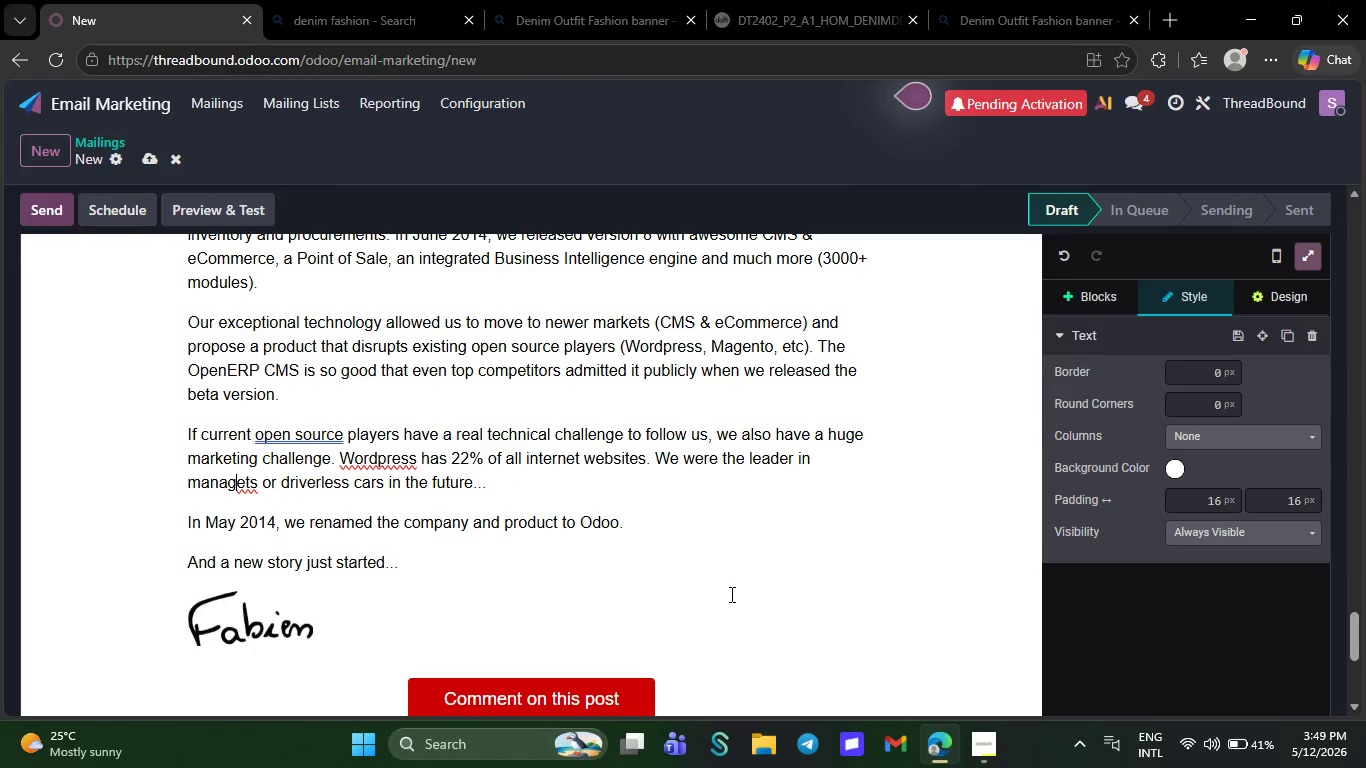 
key(Backspace)
 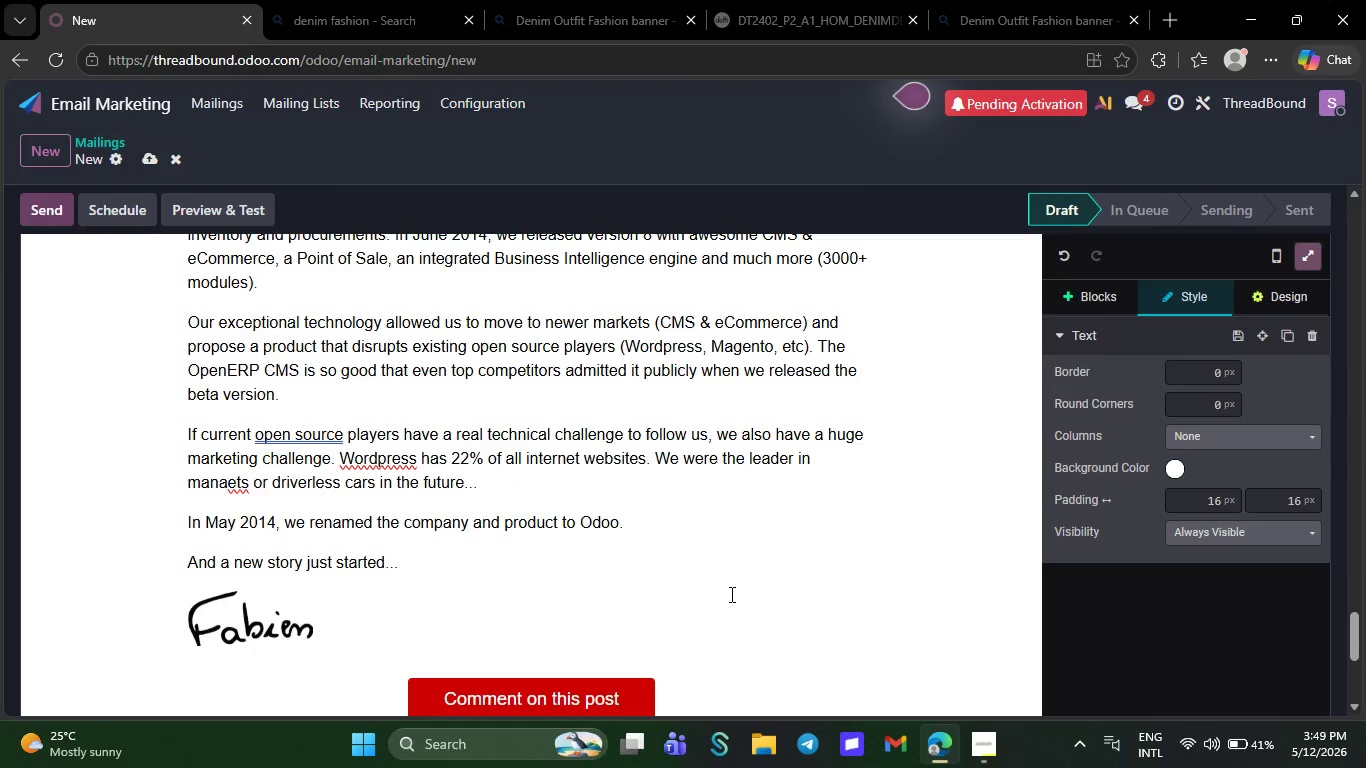 
key(Backspace)
 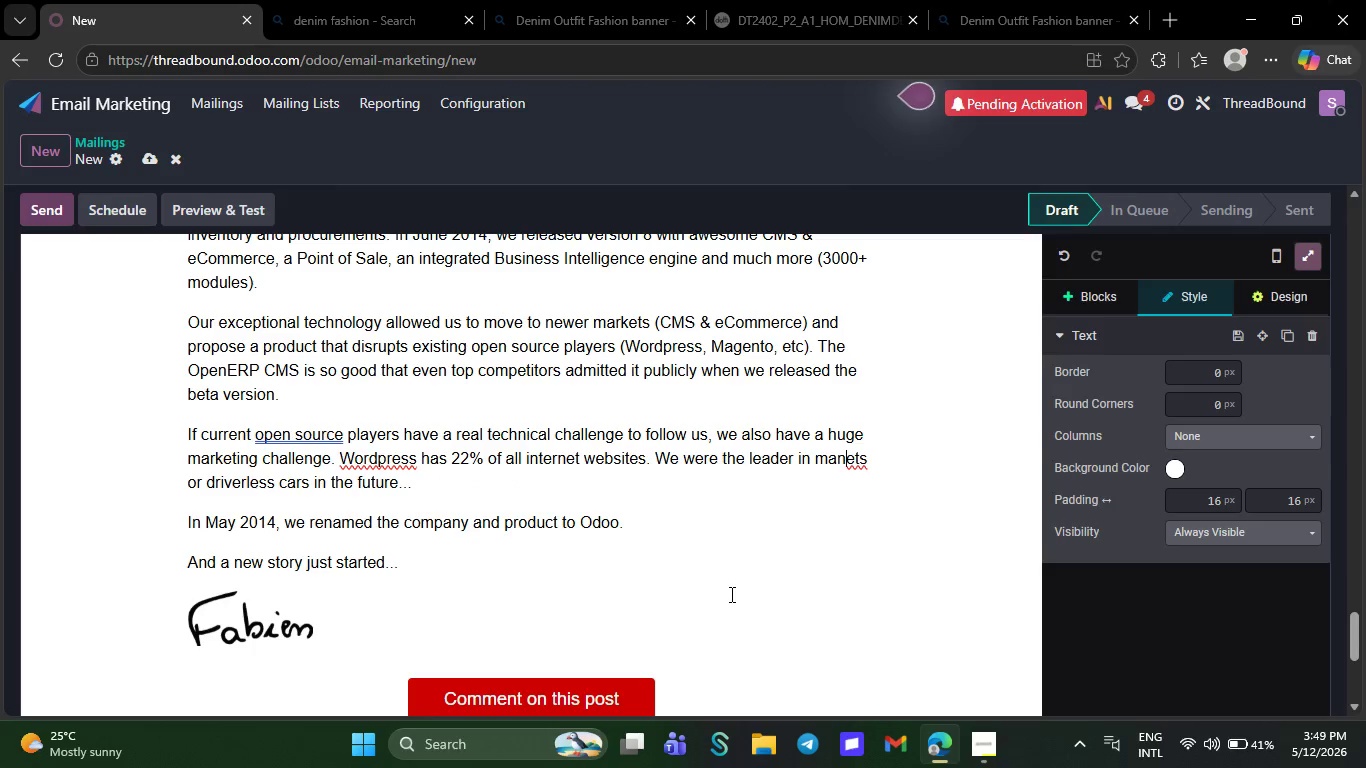 
key(Backspace)
 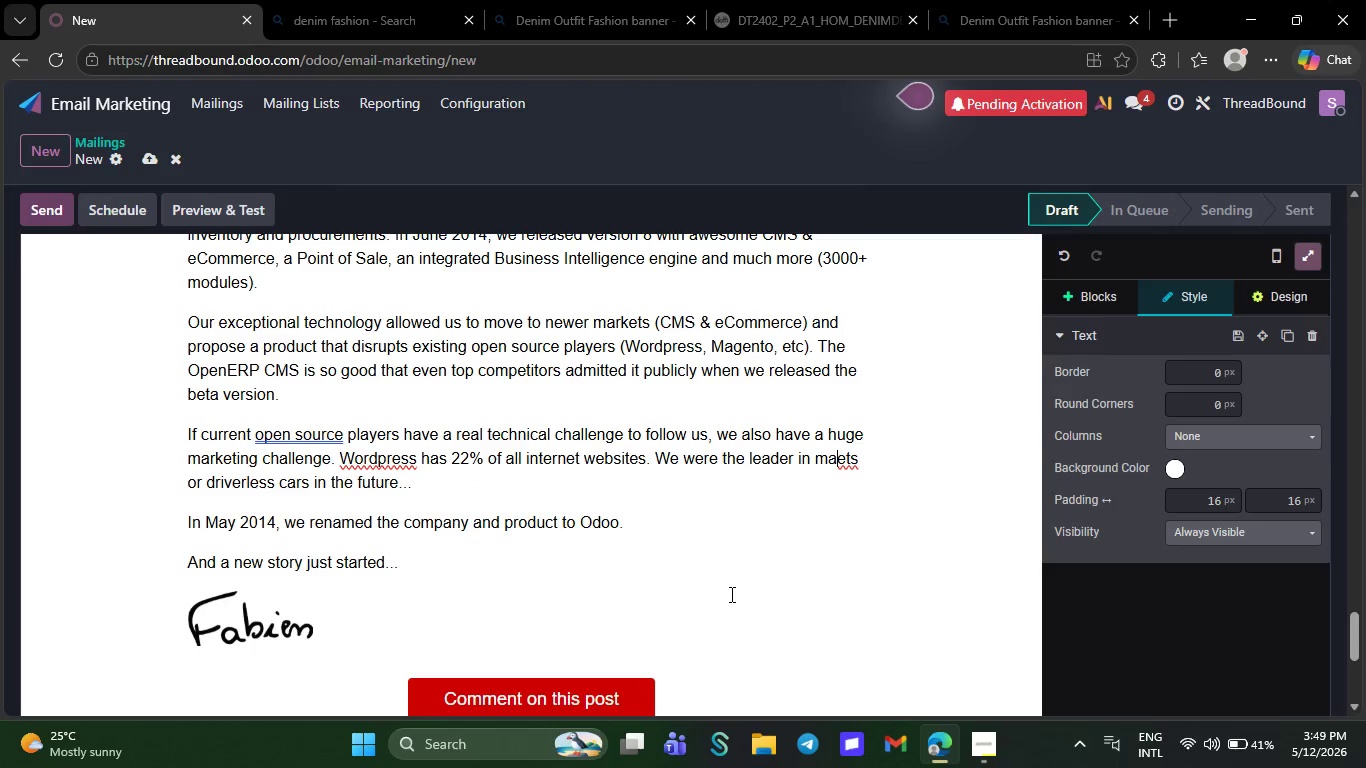 
key(Backspace)
 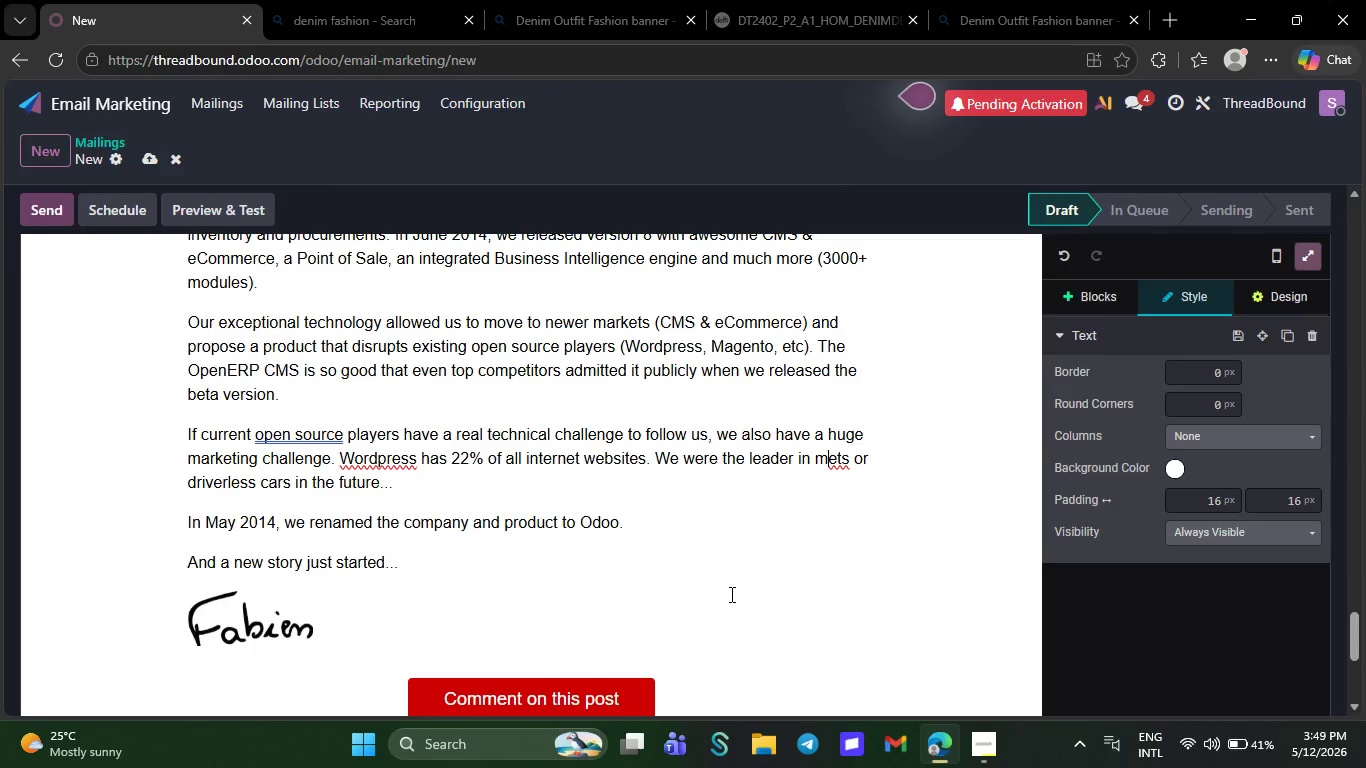 
key(Backspace)
 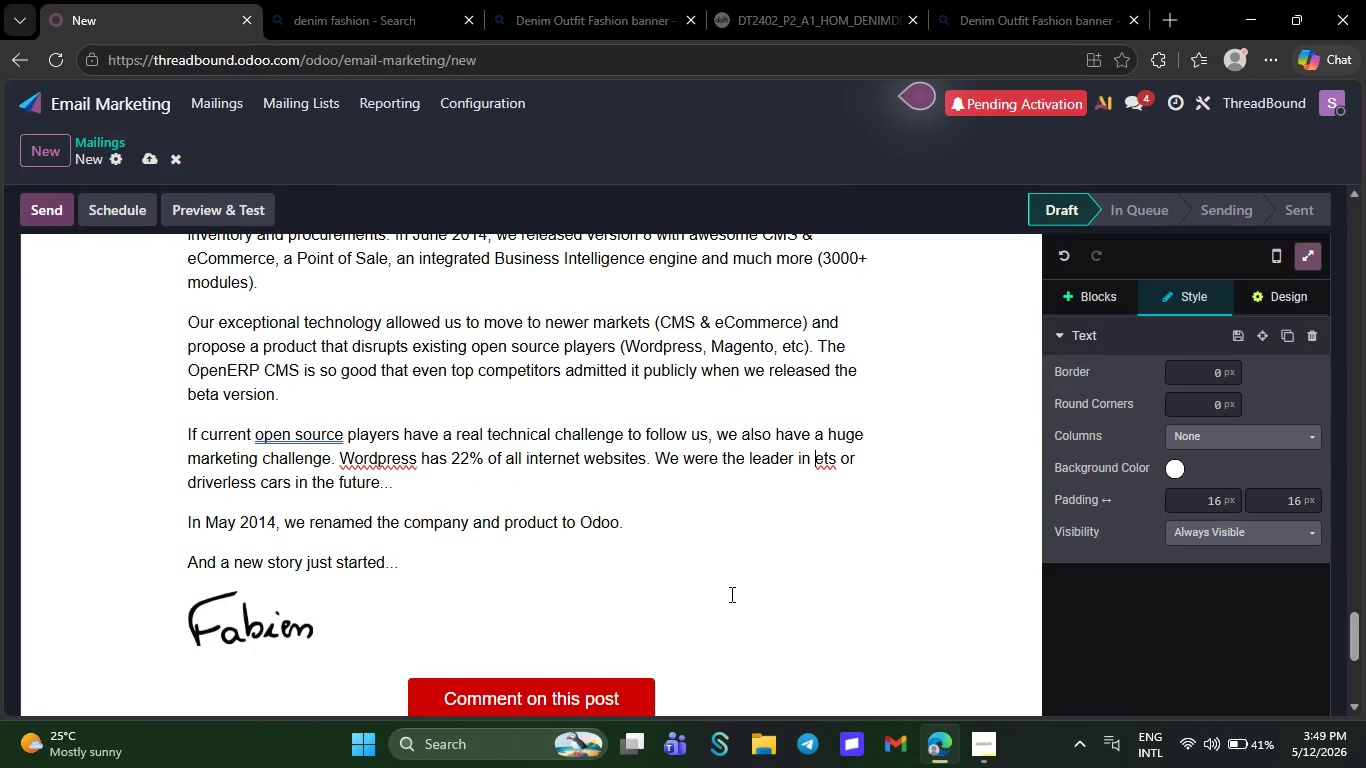 
key(Backspace)
 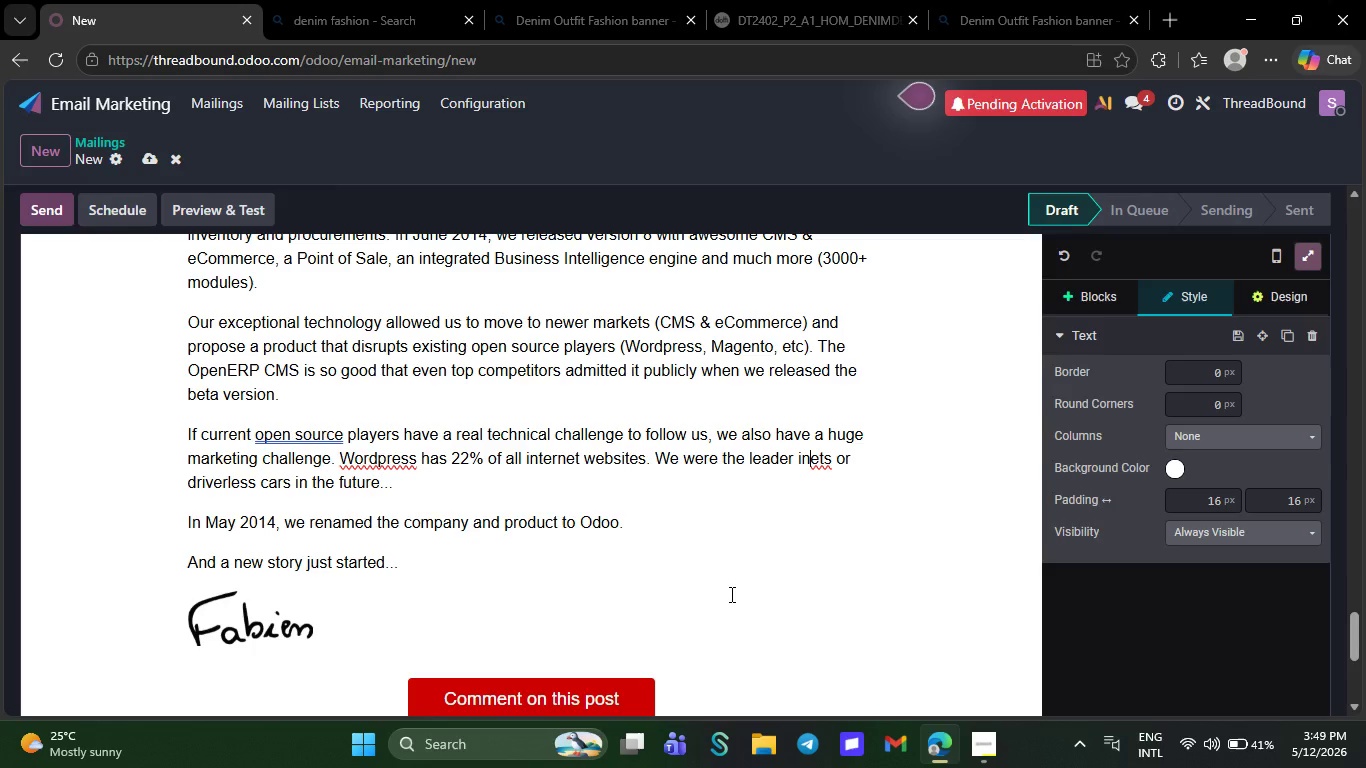 
key(Backspace)
 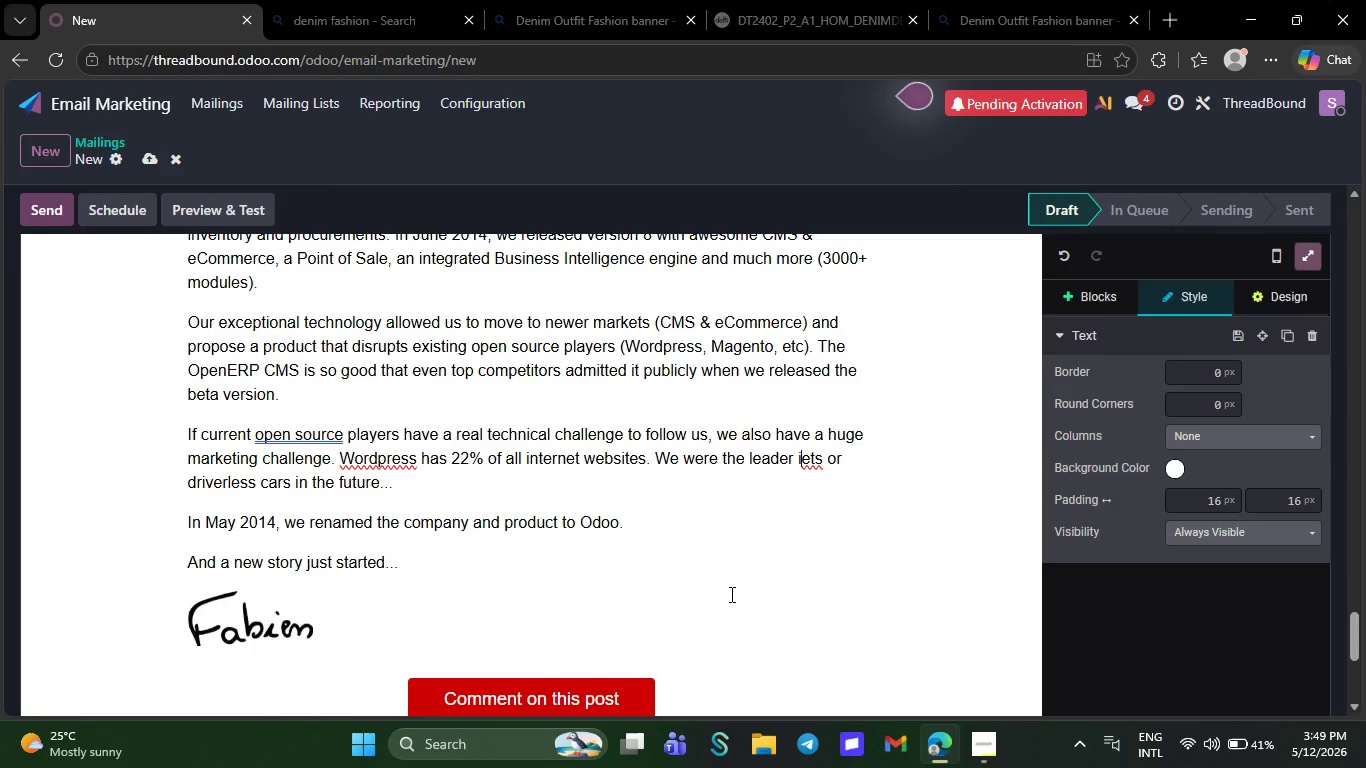 
key(Backspace)
 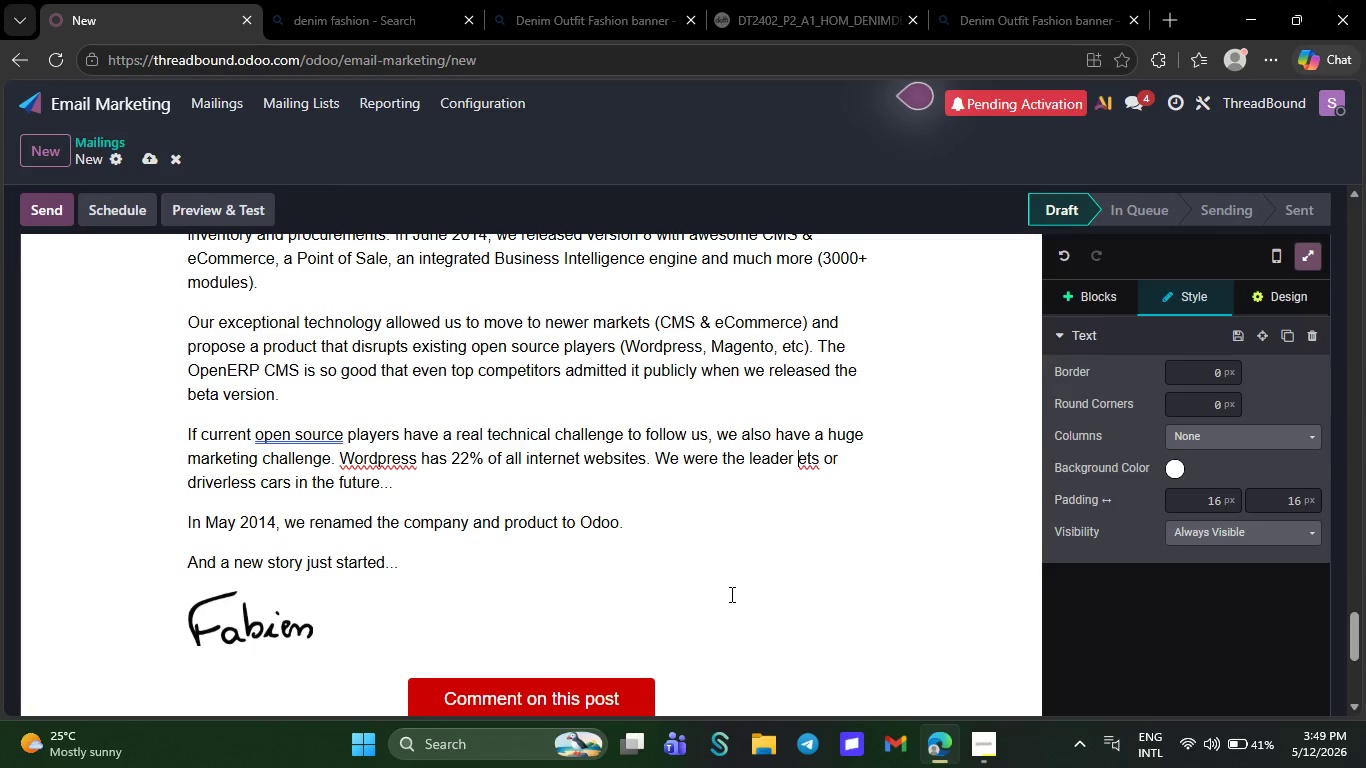 
key(Backspace)
 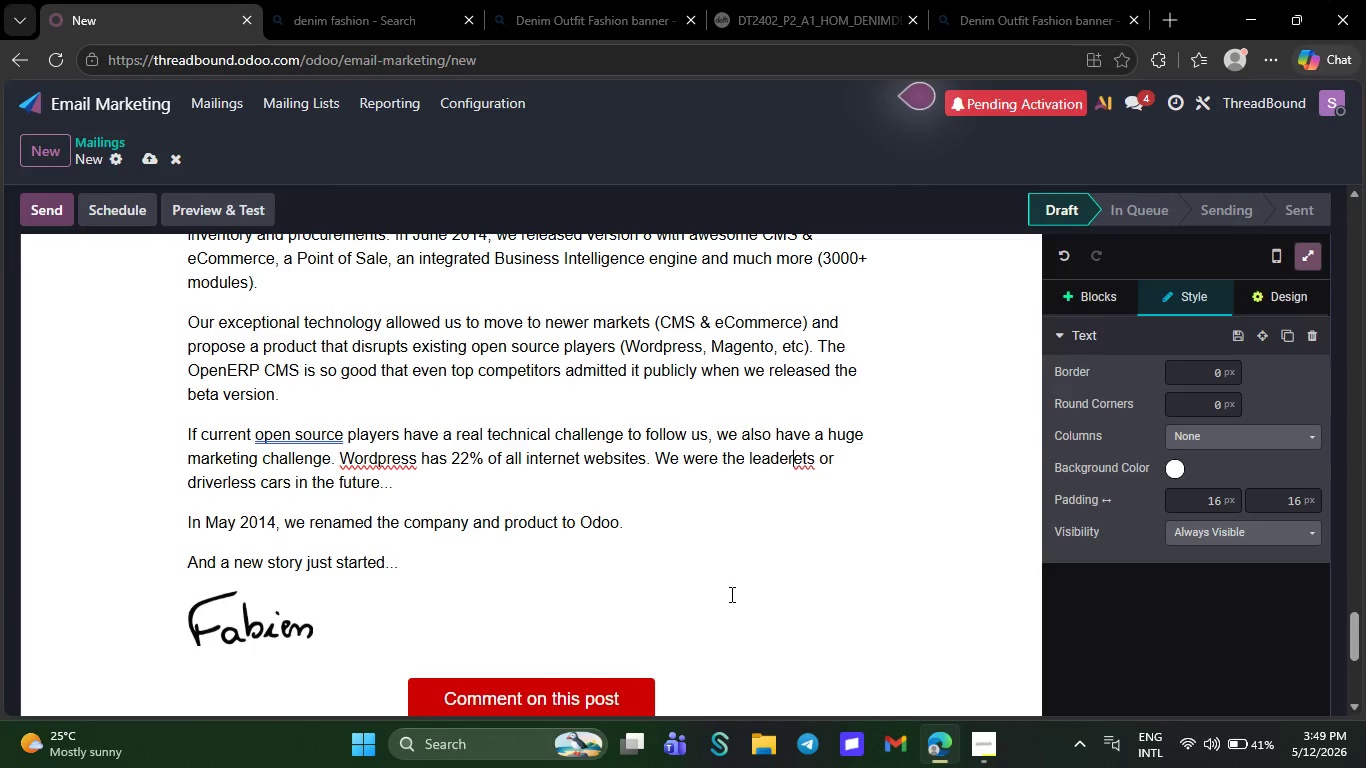 
key(Backspace)
 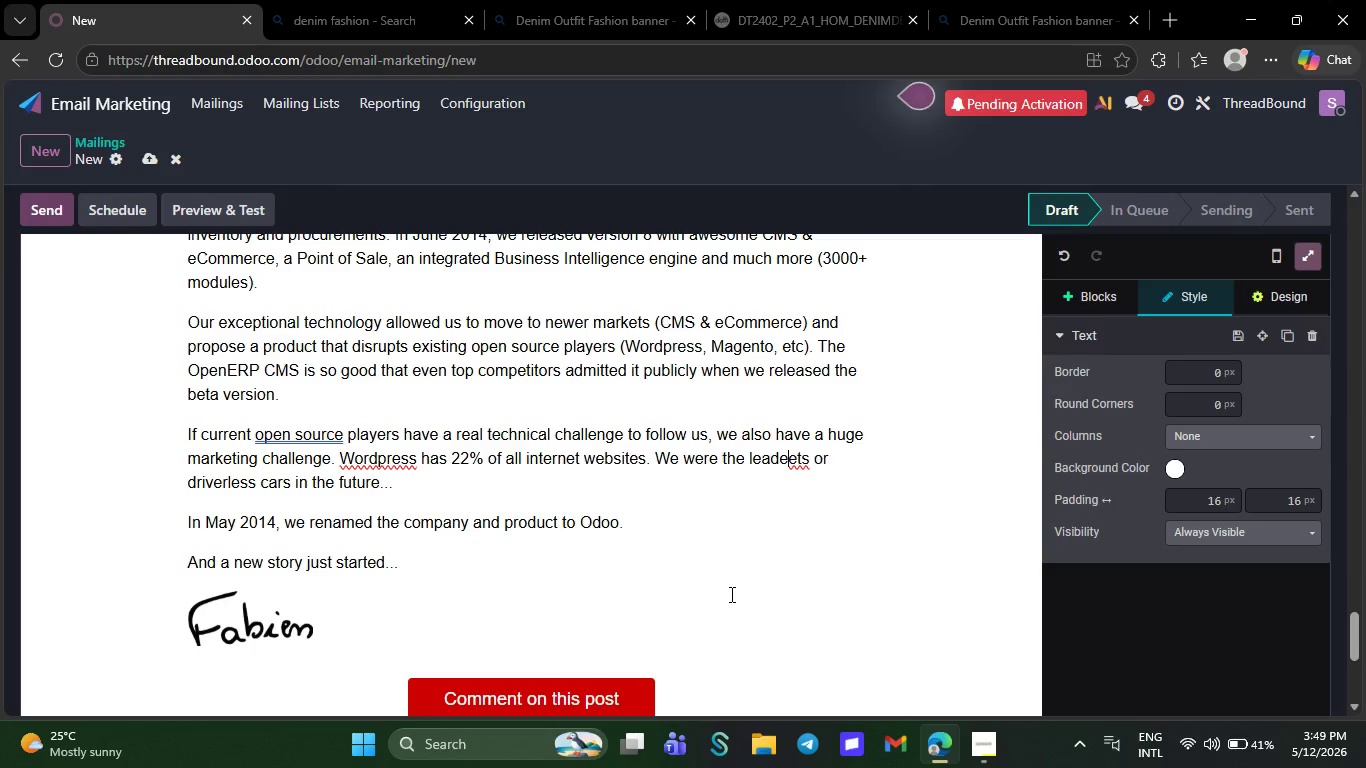 
key(Backspace)
 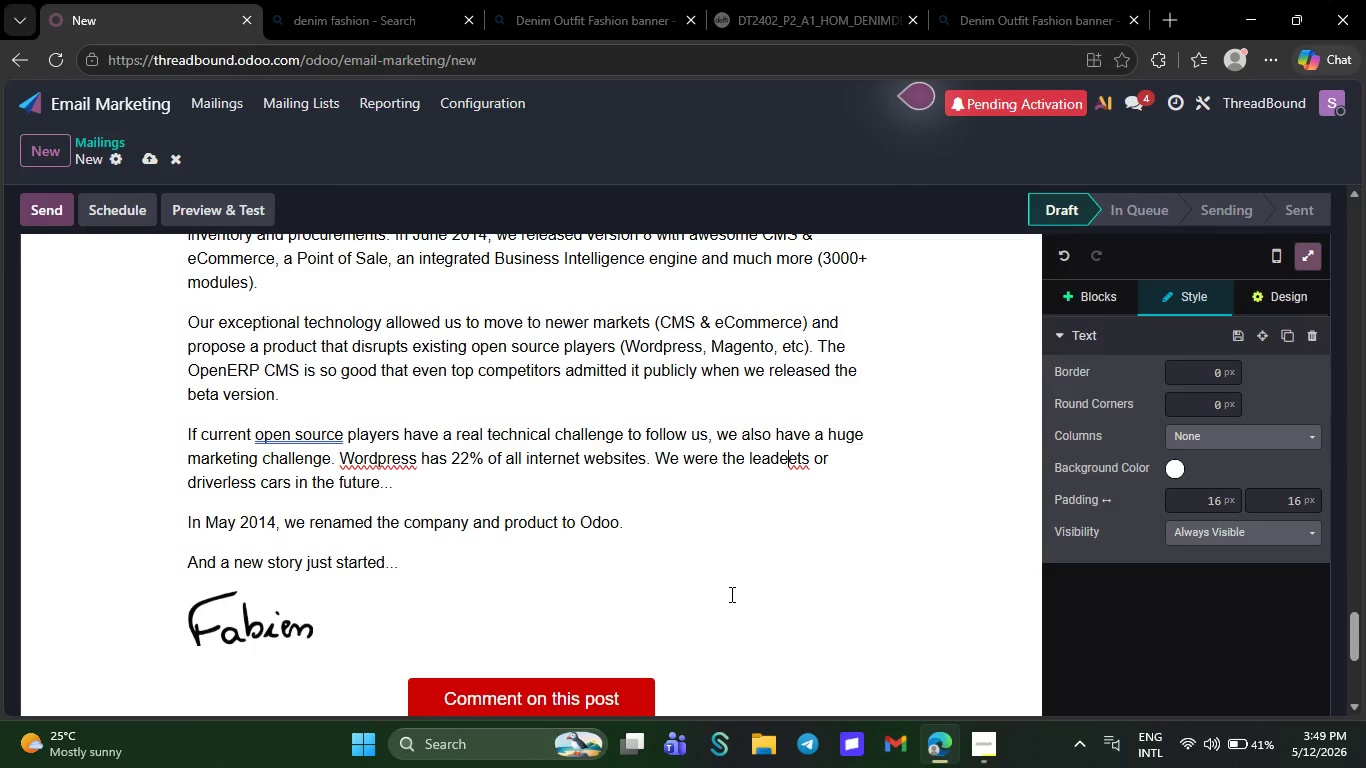 
key(Backspace)
 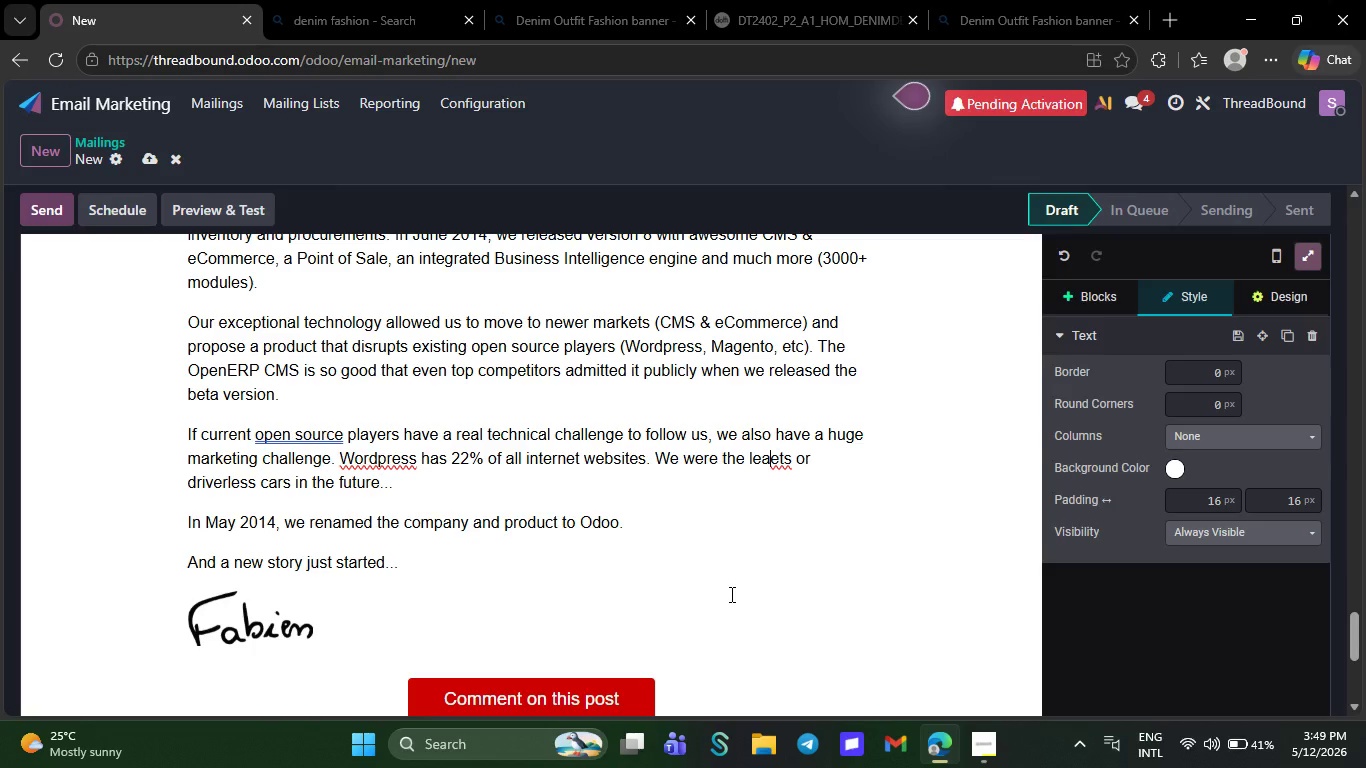 
key(Backspace)
 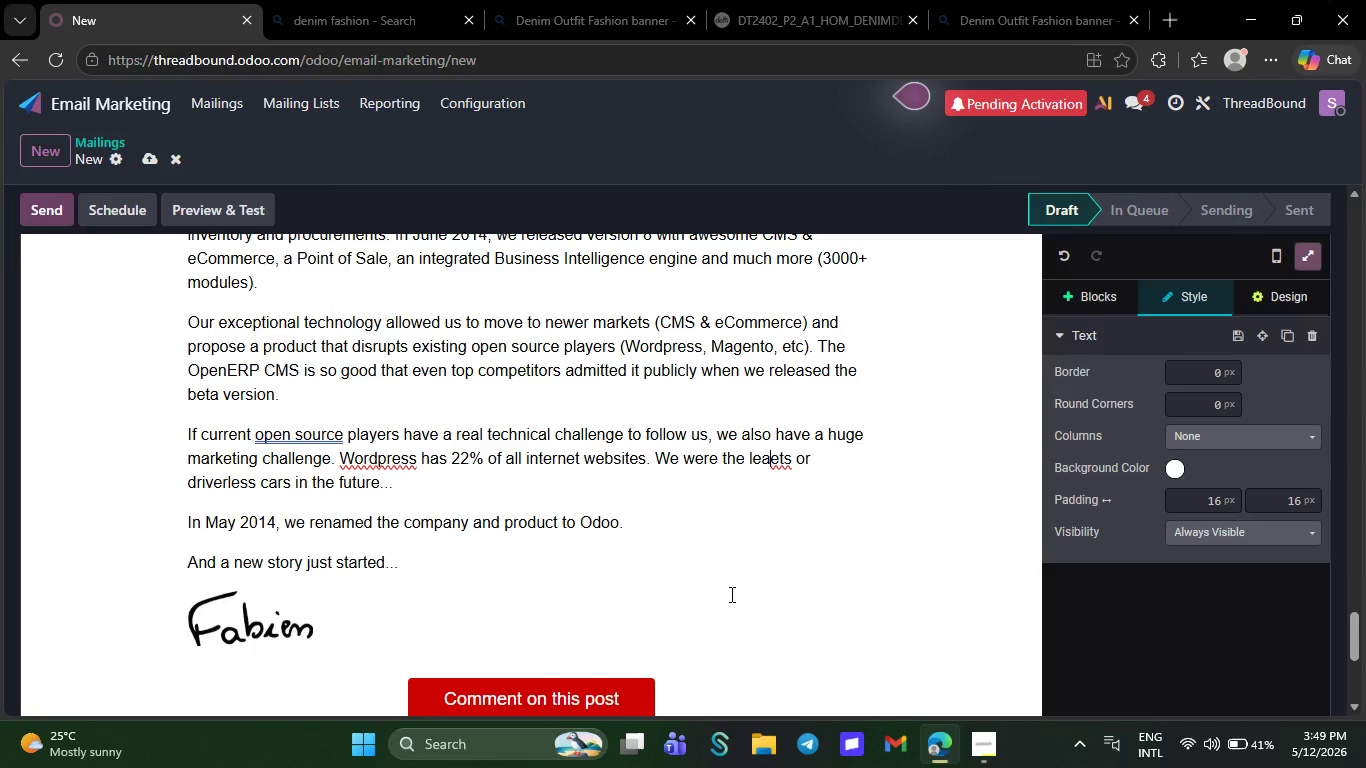 
key(Backspace)
 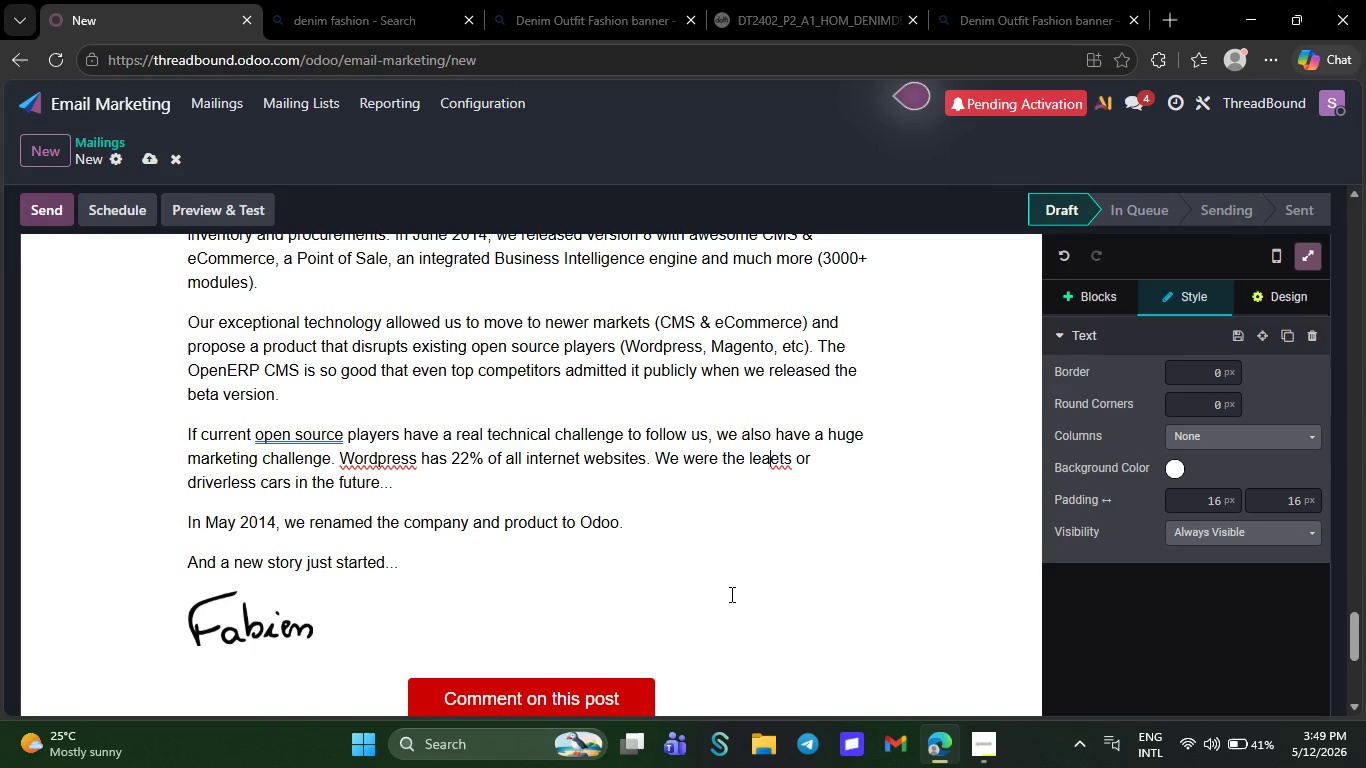 
key(Backspace)
 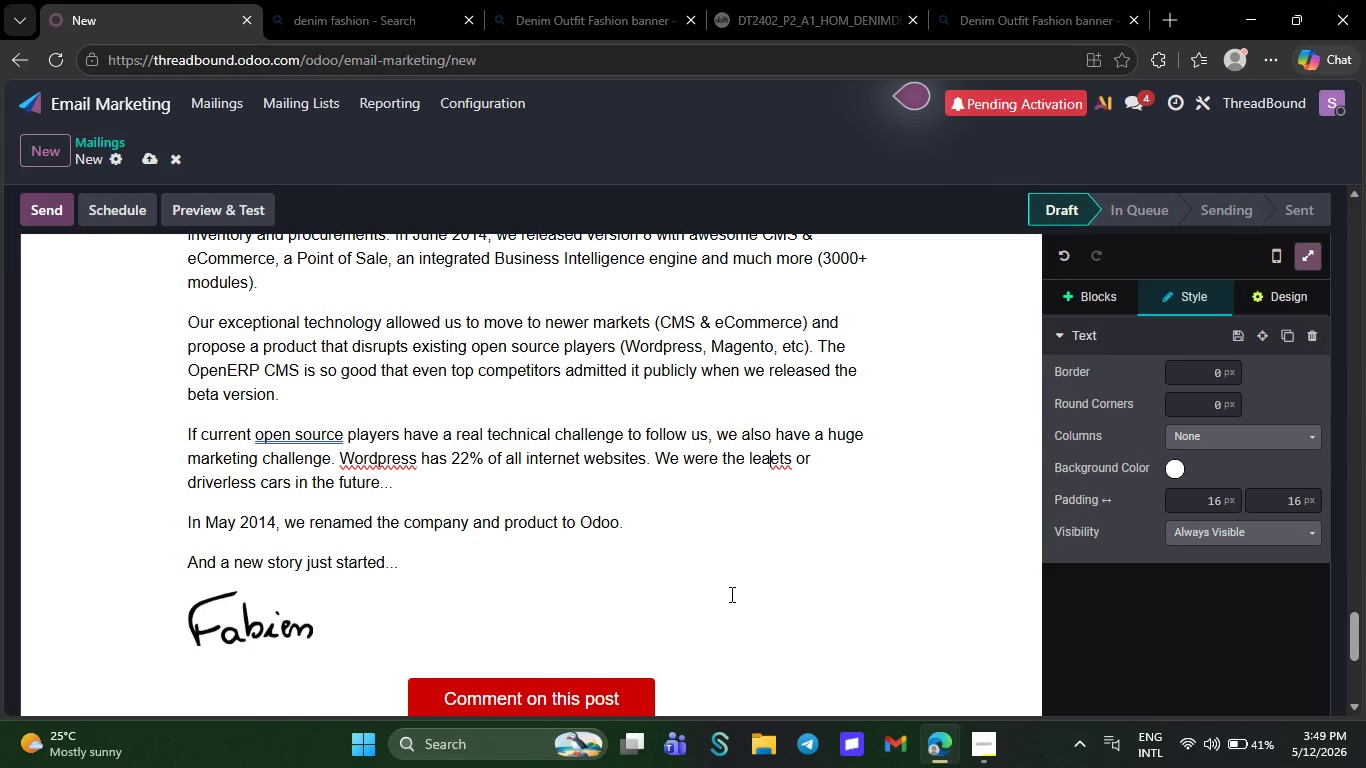 
key(Backspace)
 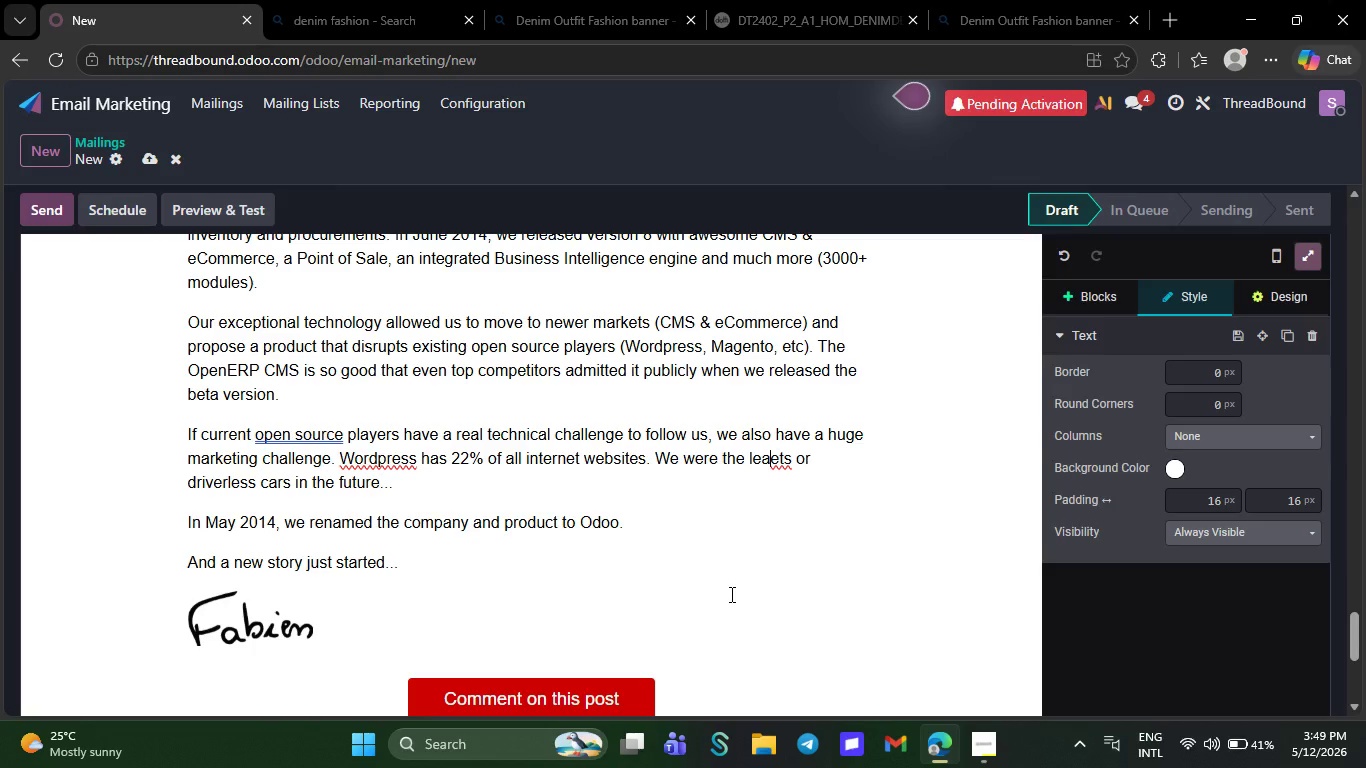 
key(Backspace)
 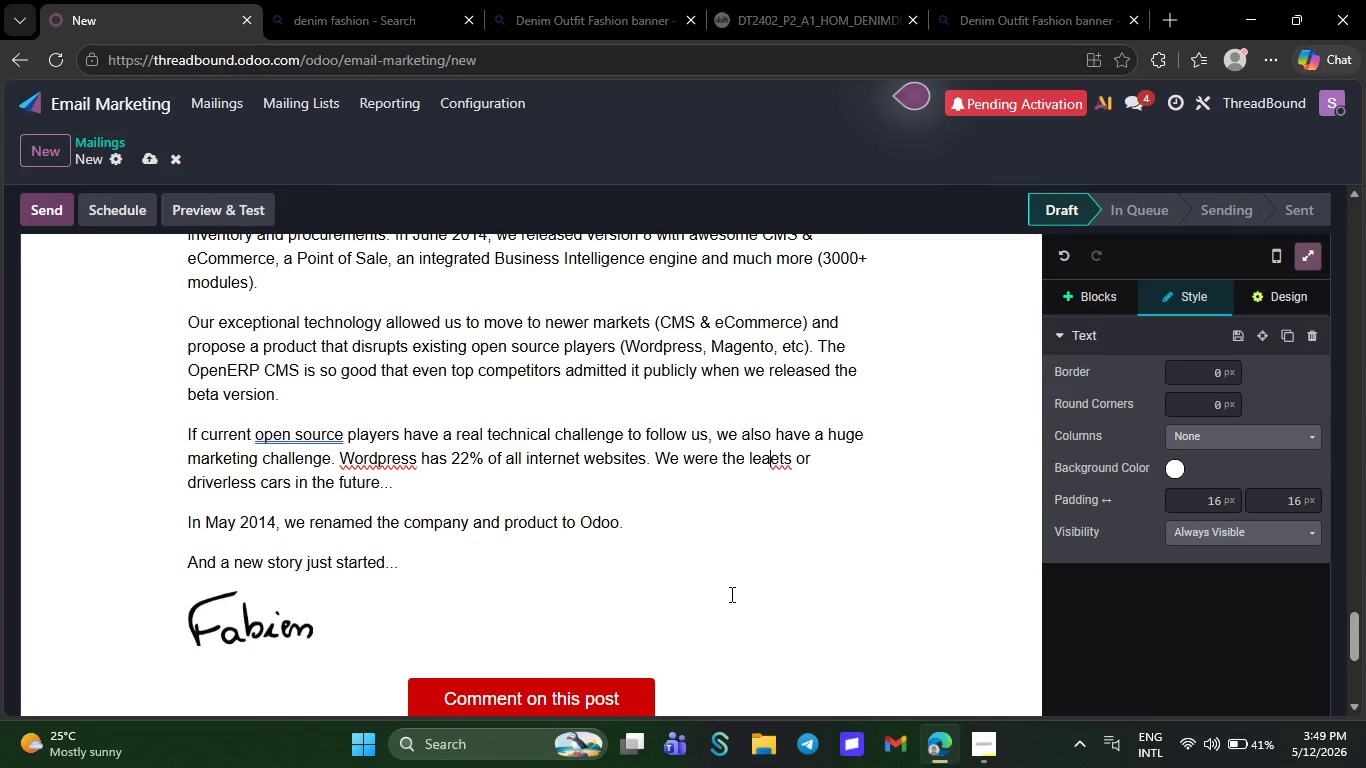 
key(Backspace)
 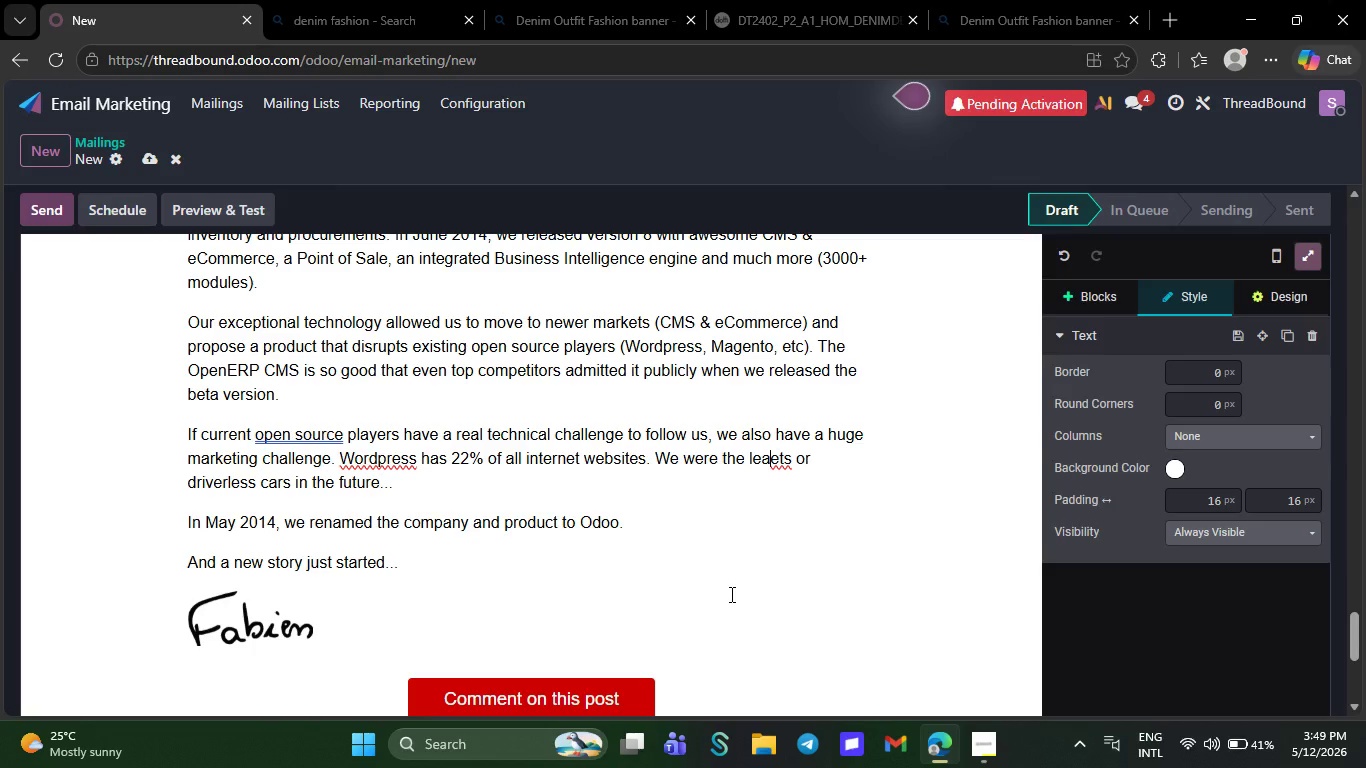 
key(Backspace)
 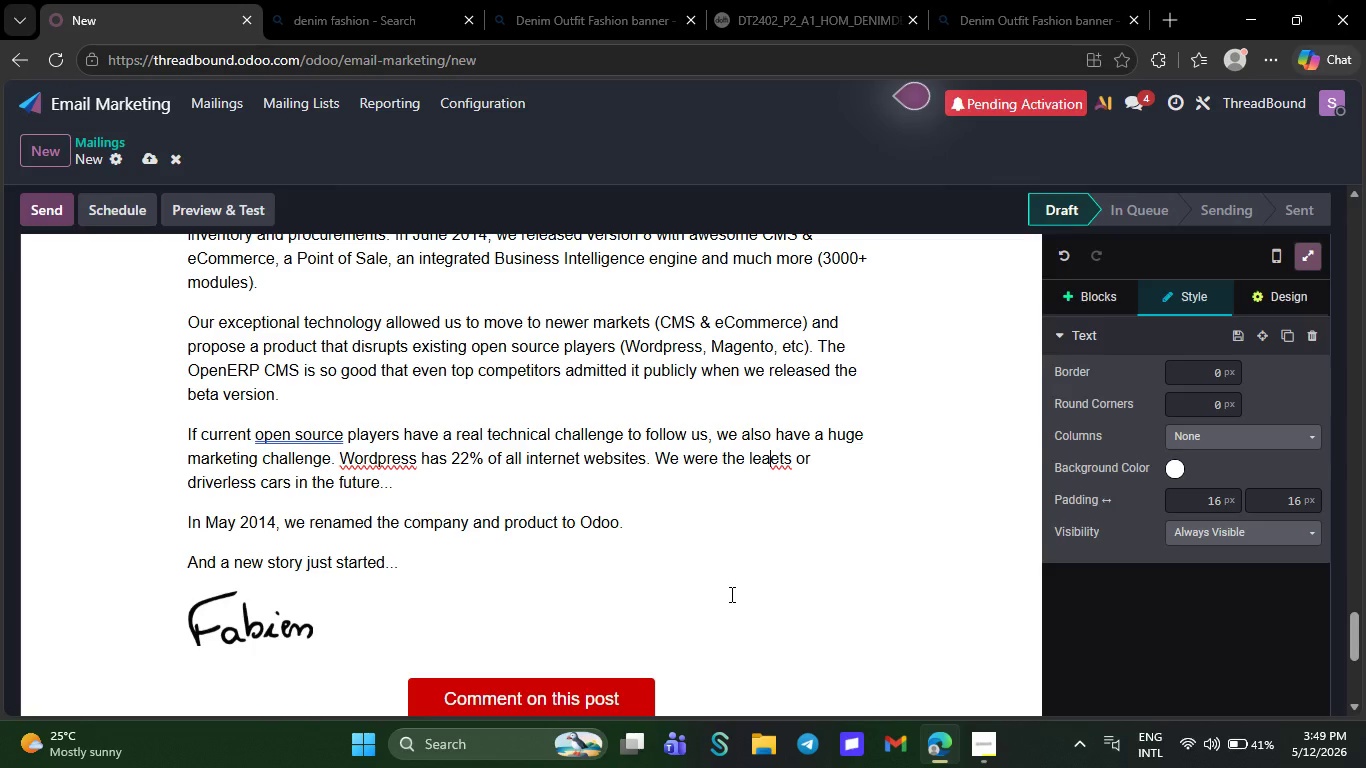 
key(Backspace)
 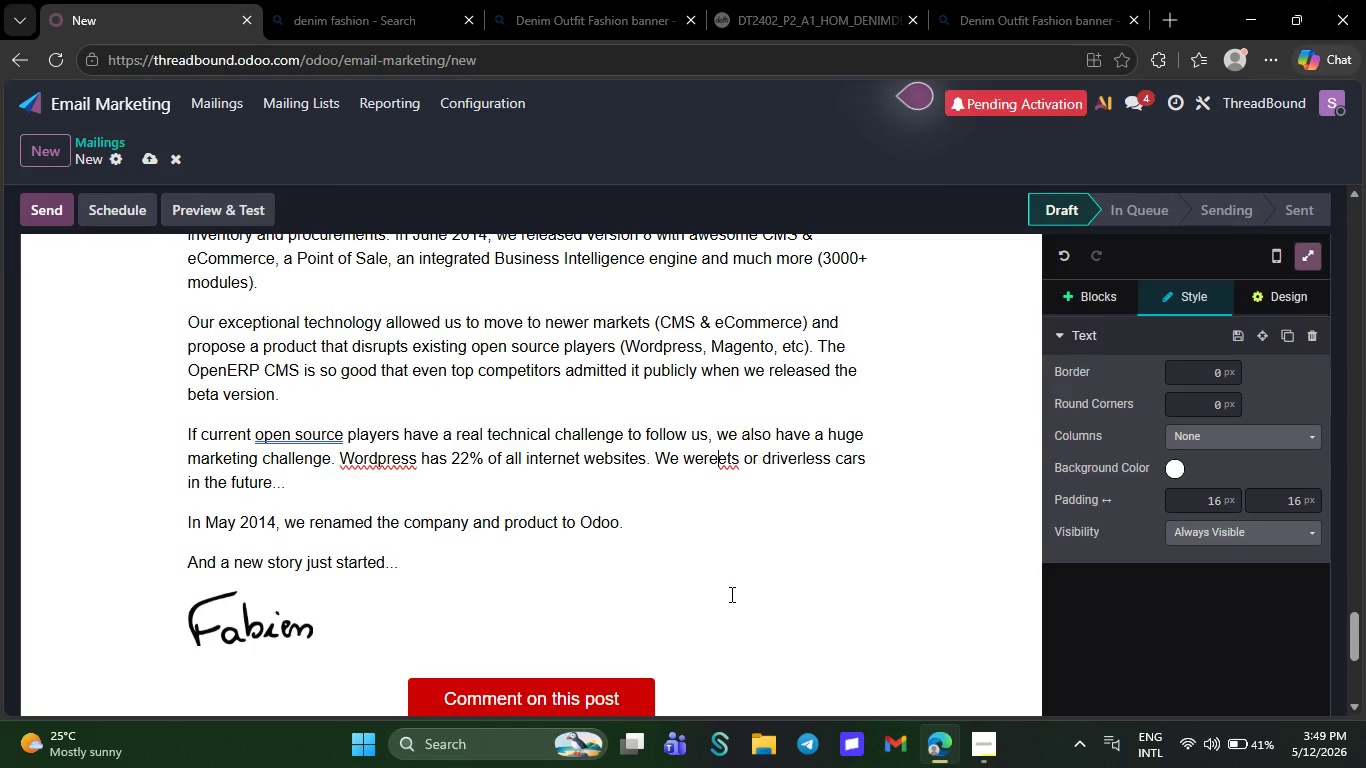 
key(Backspace)
 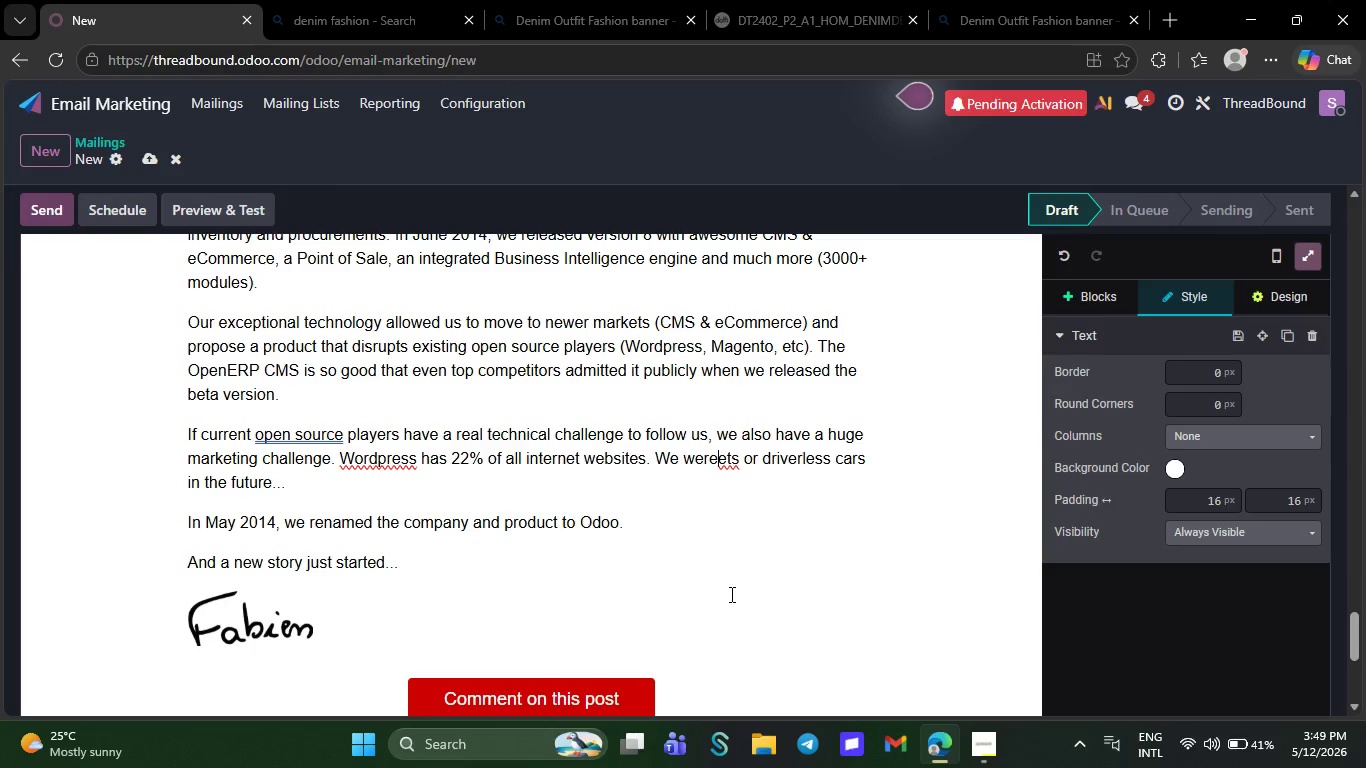 
key(Backspace)
 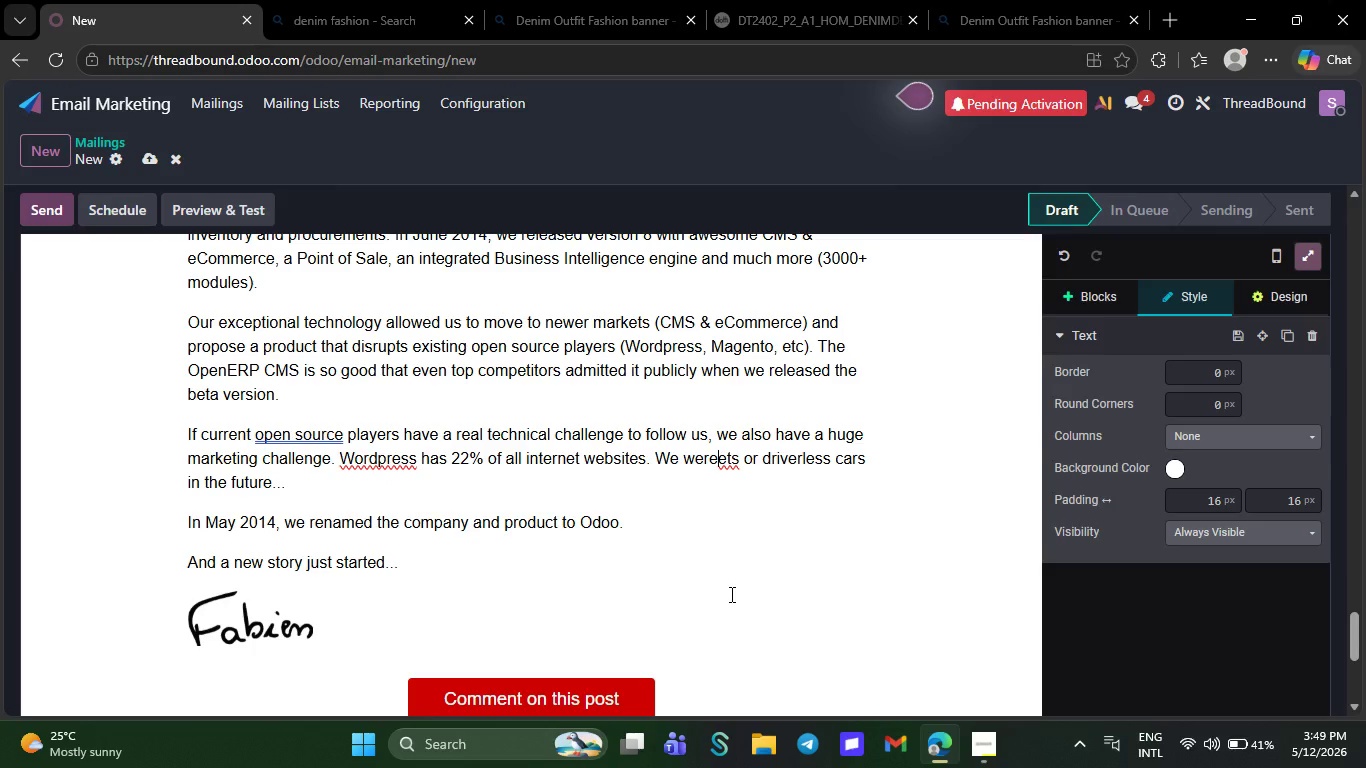 
key(Backspace)
 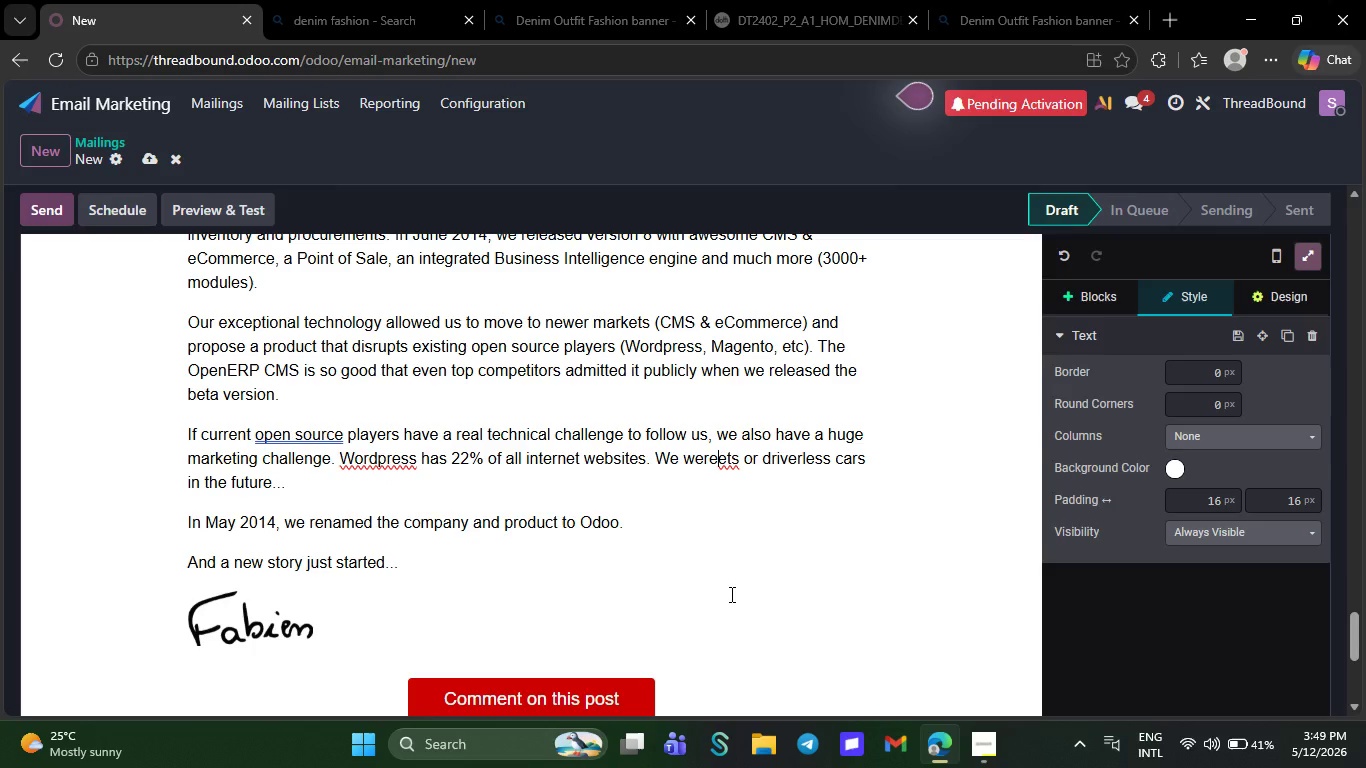 
key(Backspace)
 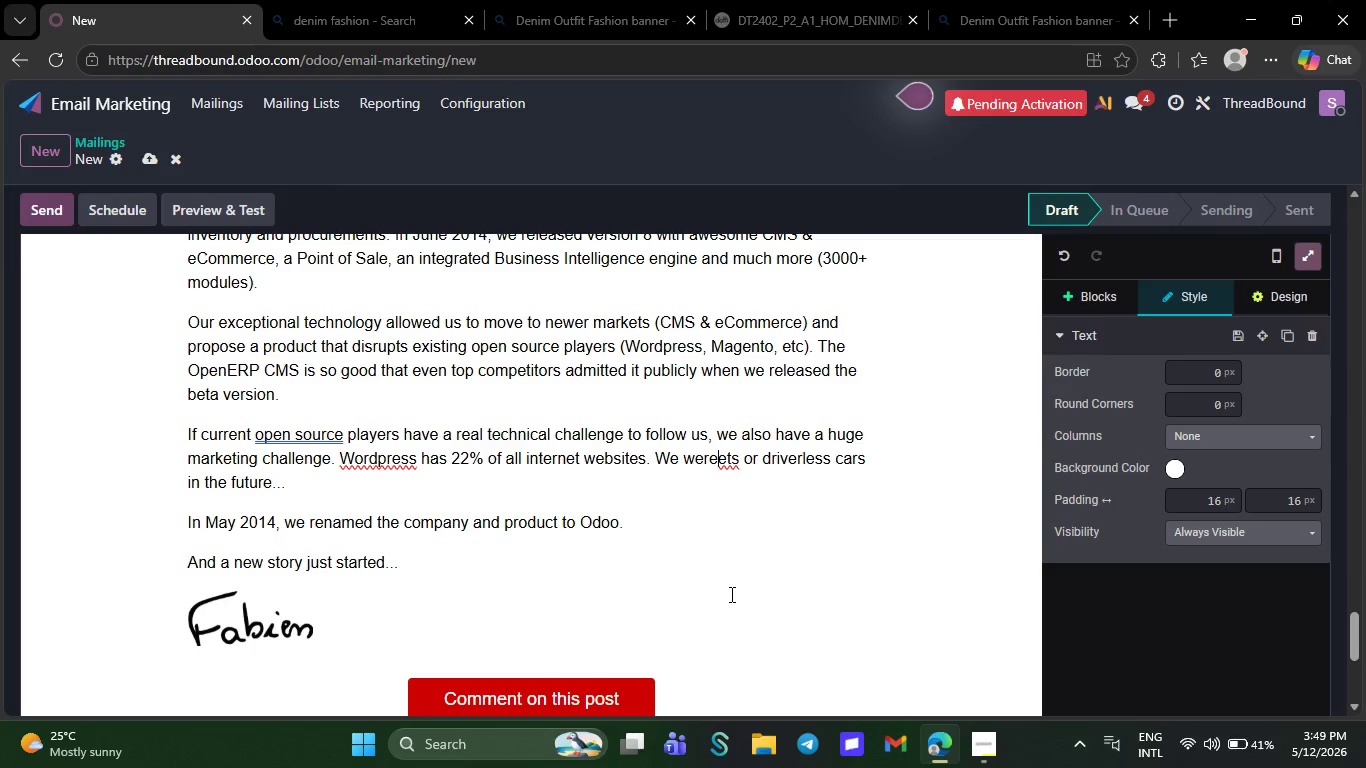 
key(Backspace)
 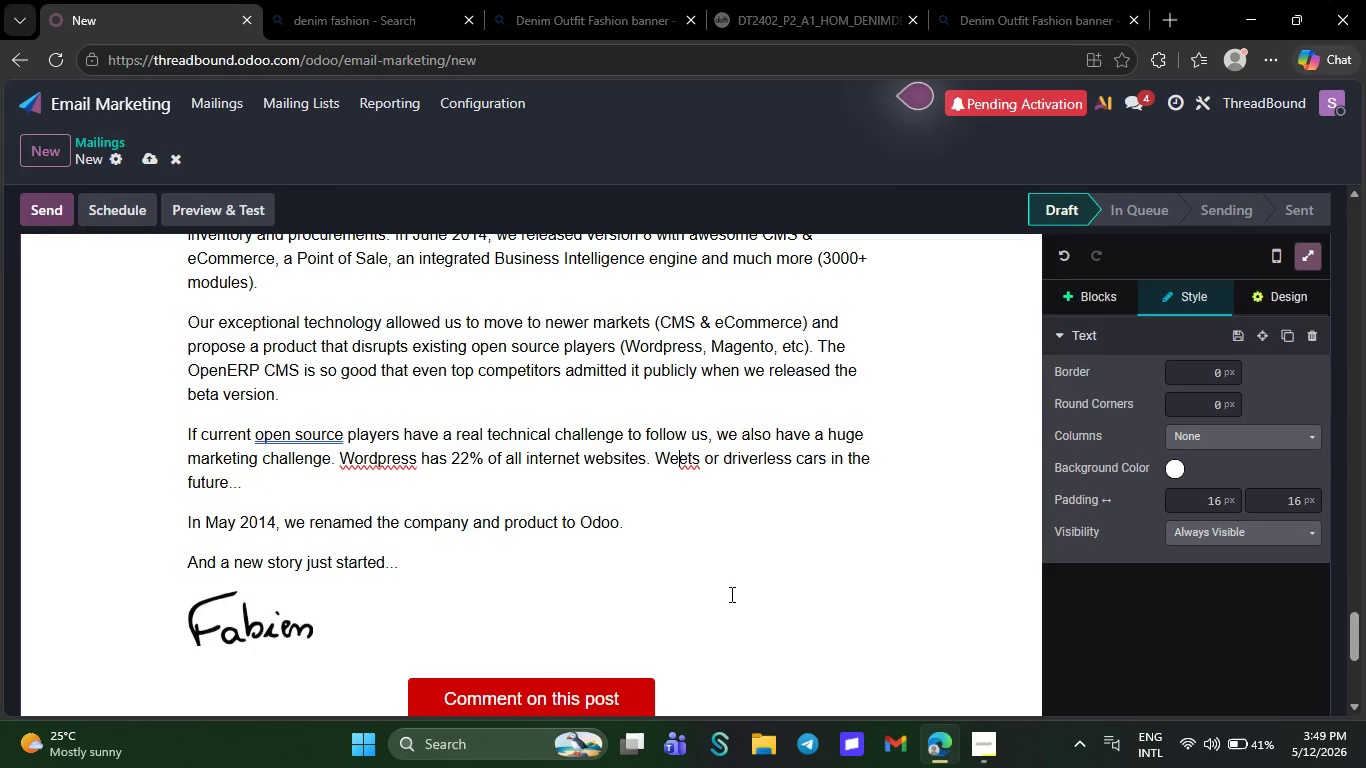 
key(Backspace)
 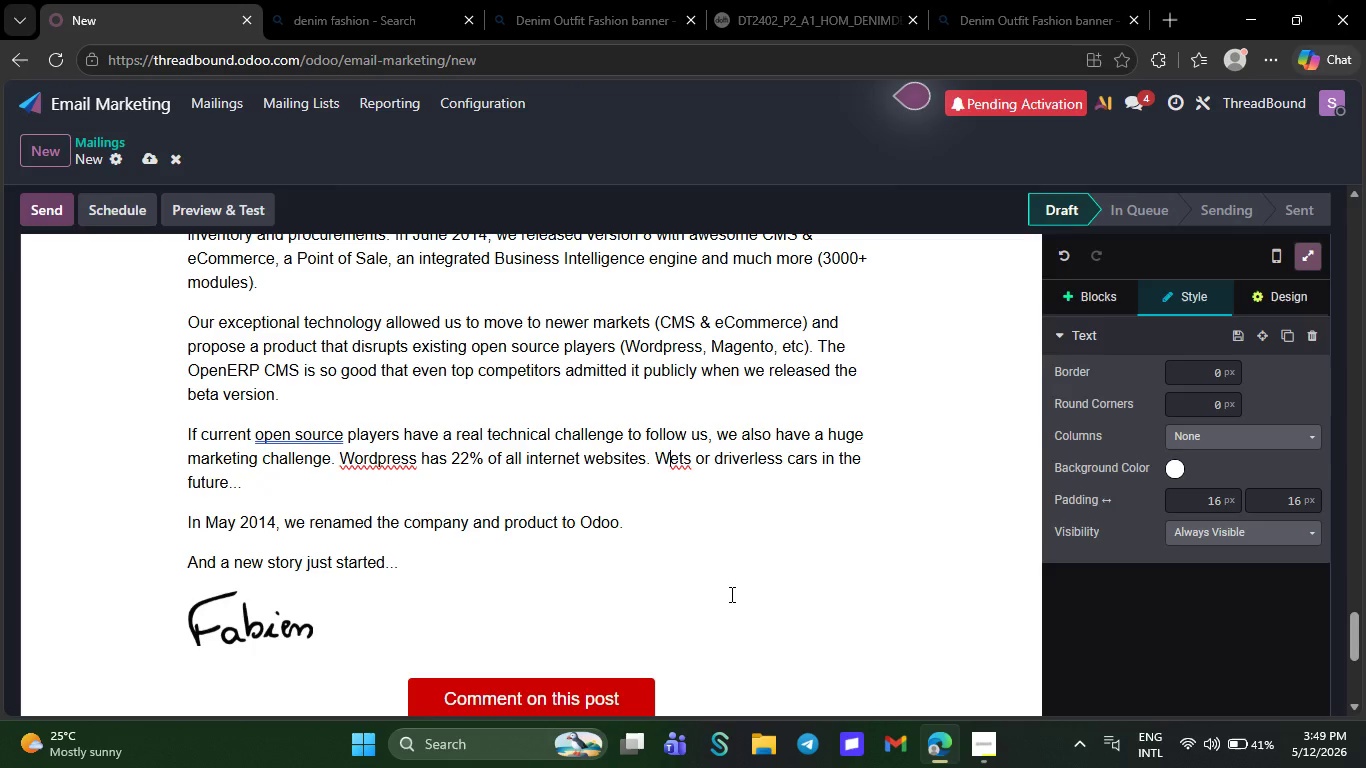 
key(Backspace)
 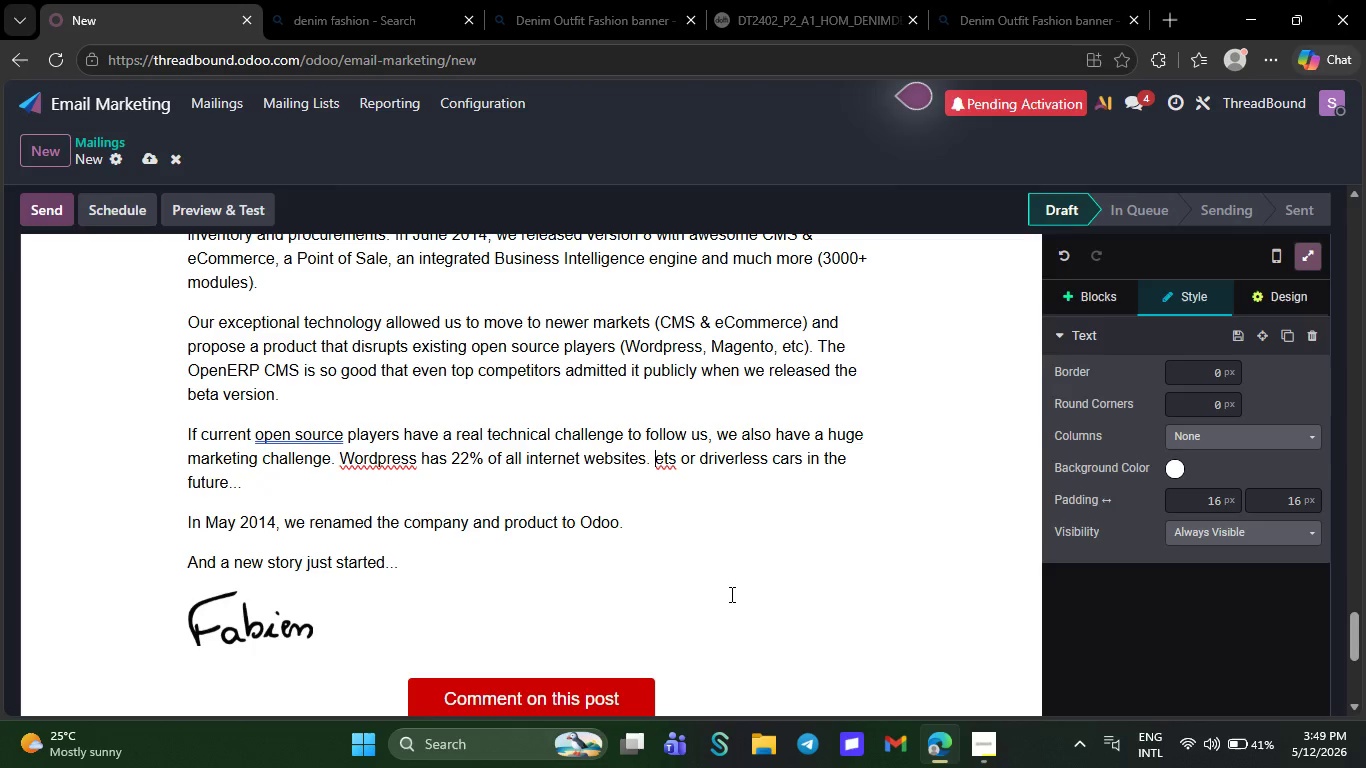 
key(Backspace)
 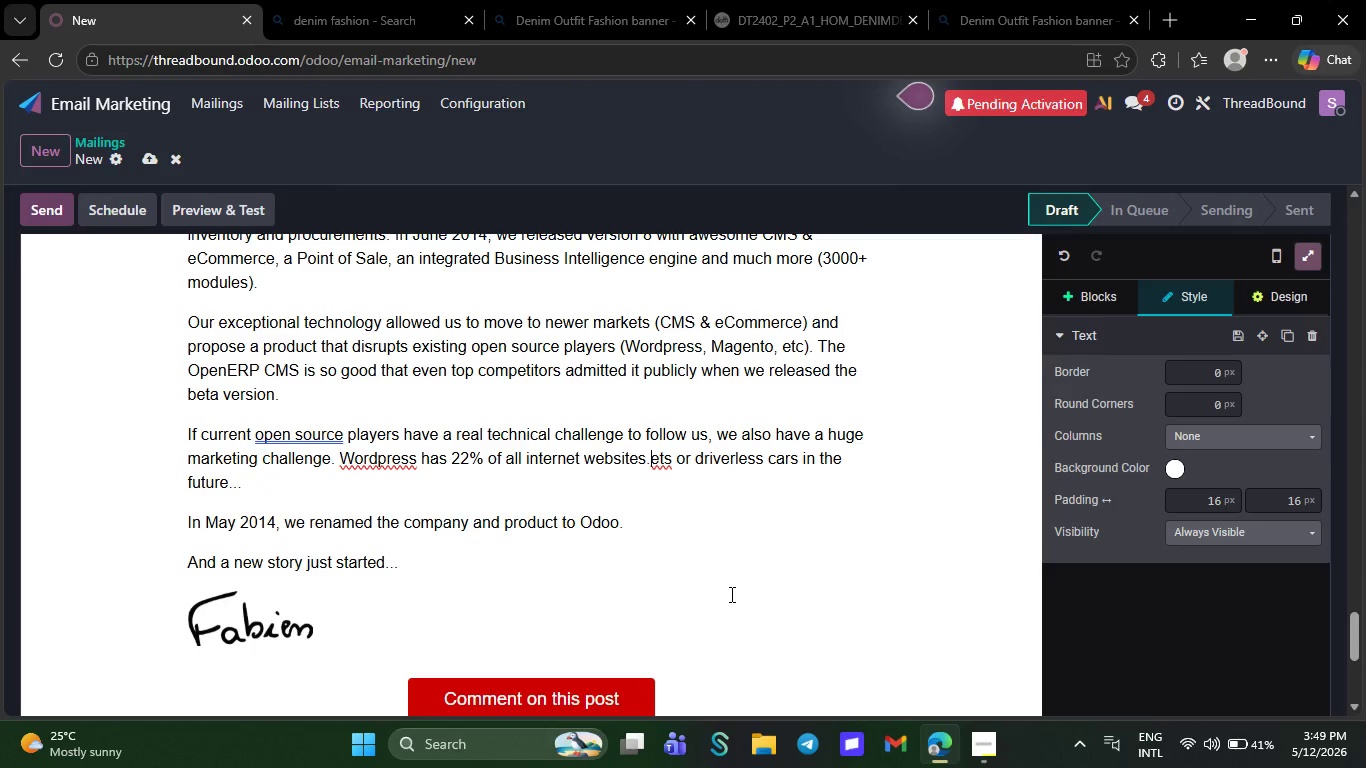 
key(Backspace)
 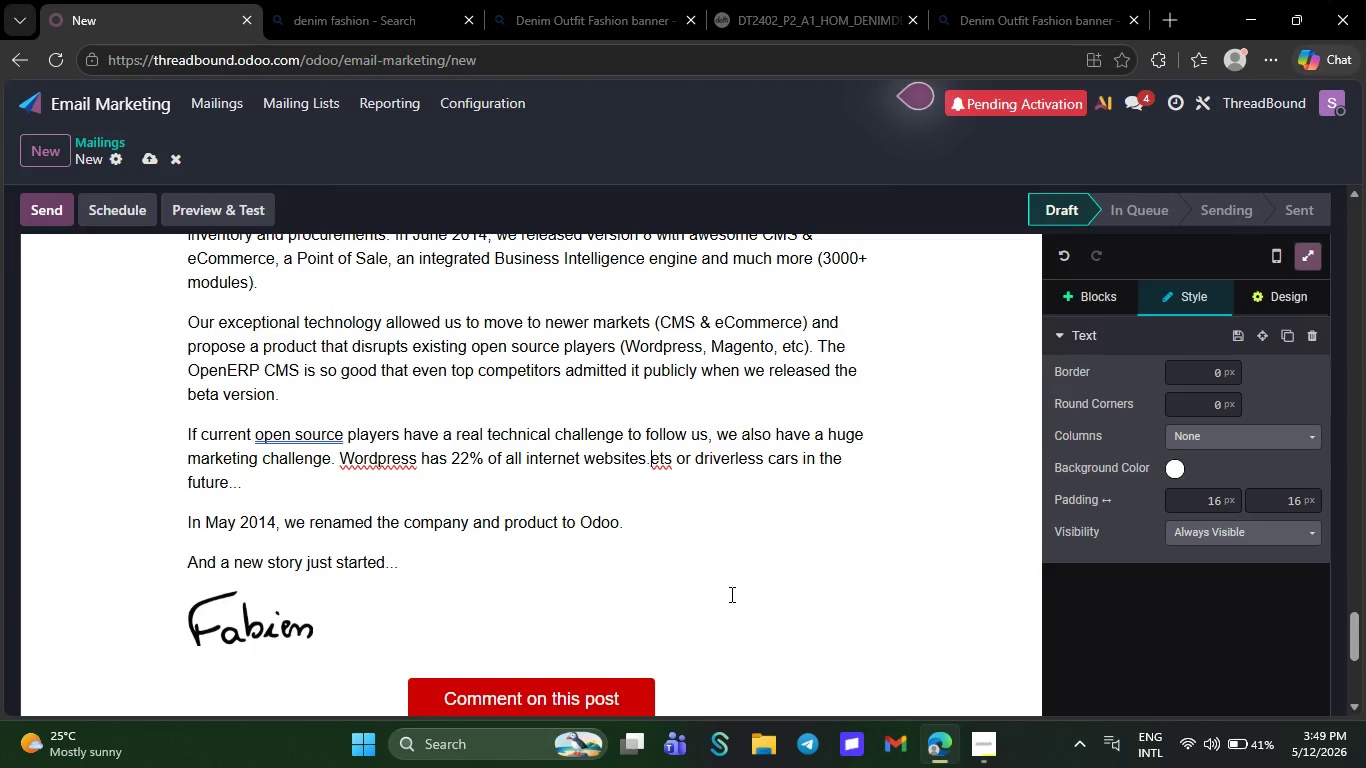 
key(Backspace)
 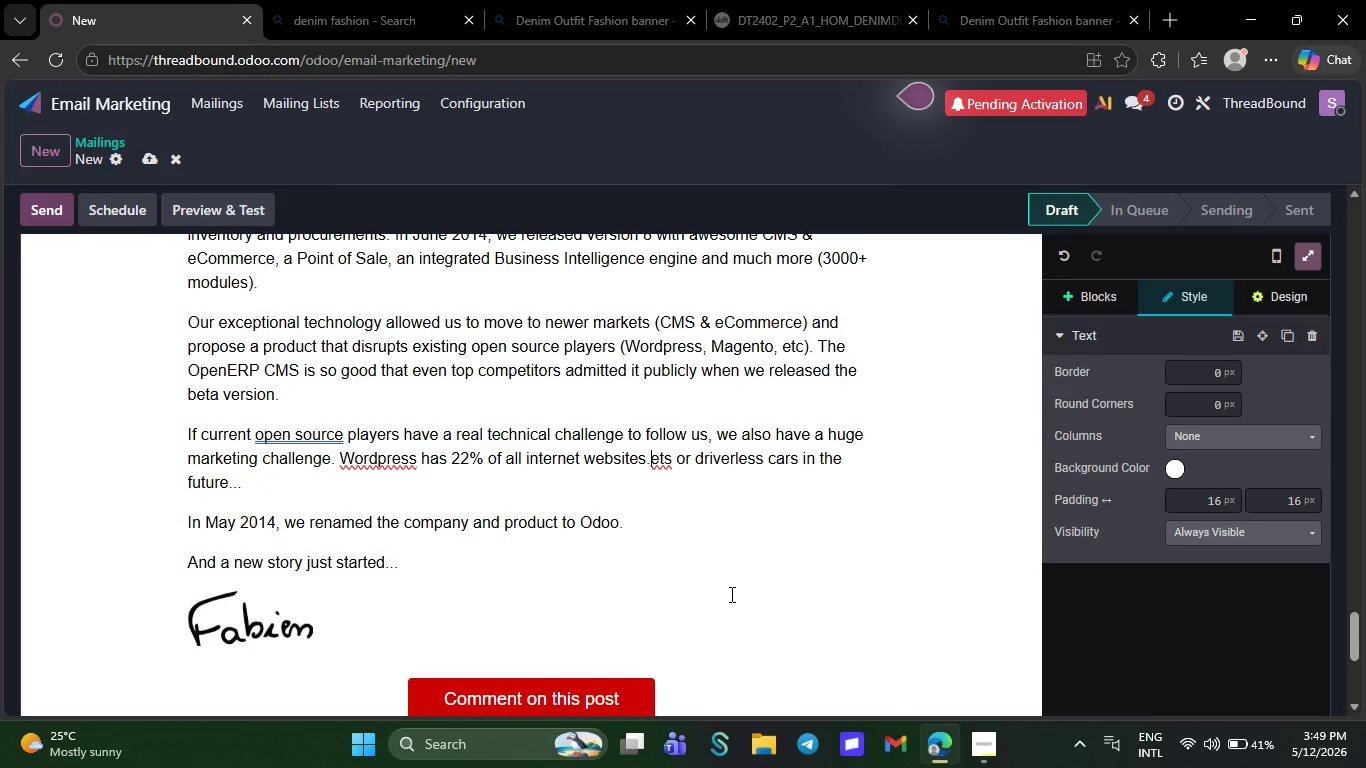 
key(Backspace)
 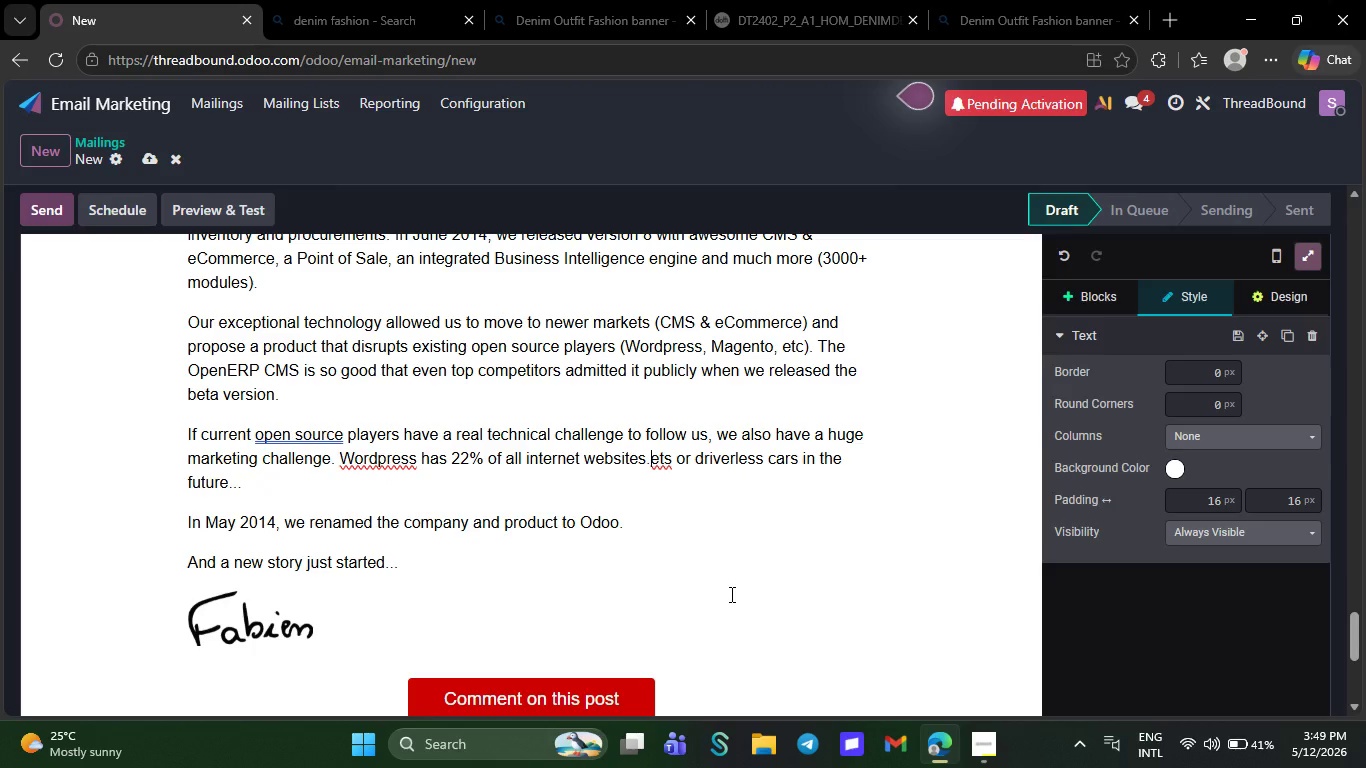 
key(Backspace)
 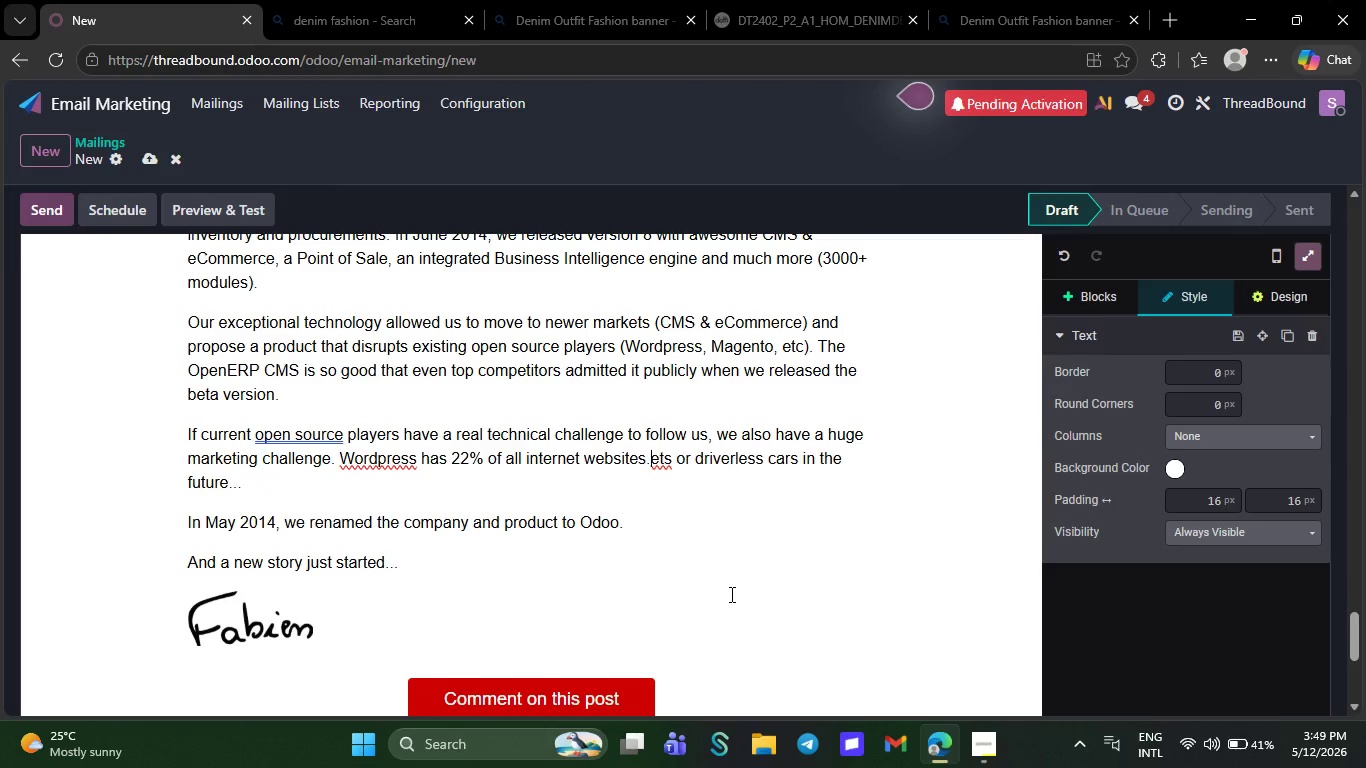 
key(Backspace)
 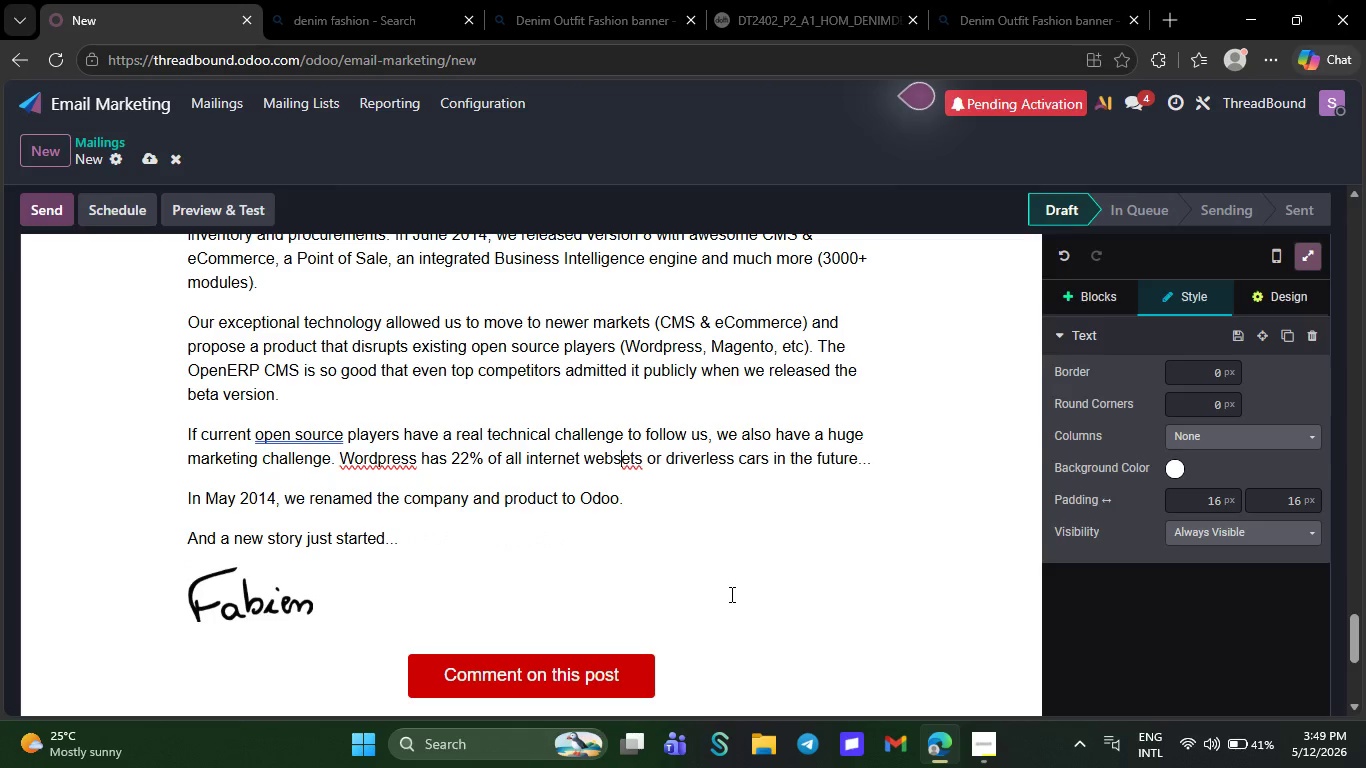 
key(Backspace)
 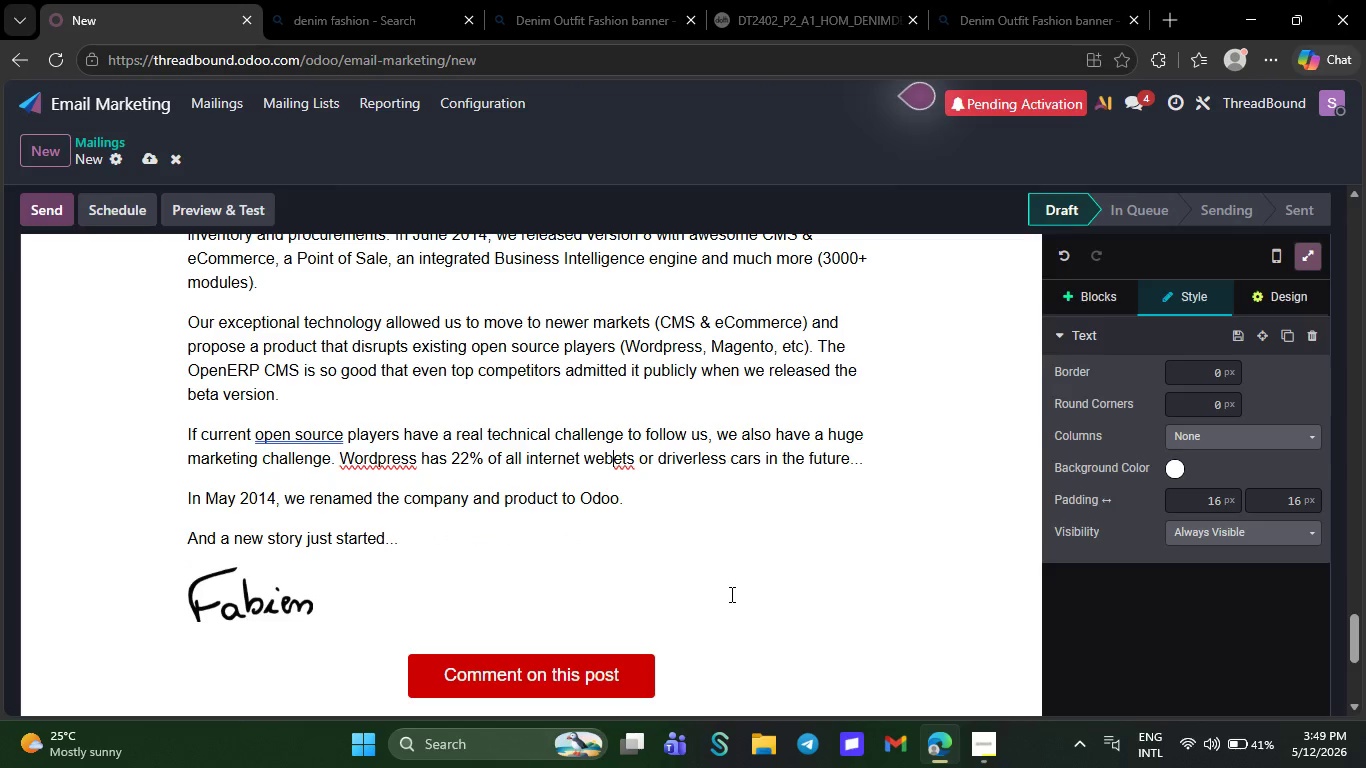 
key(Backspace)
 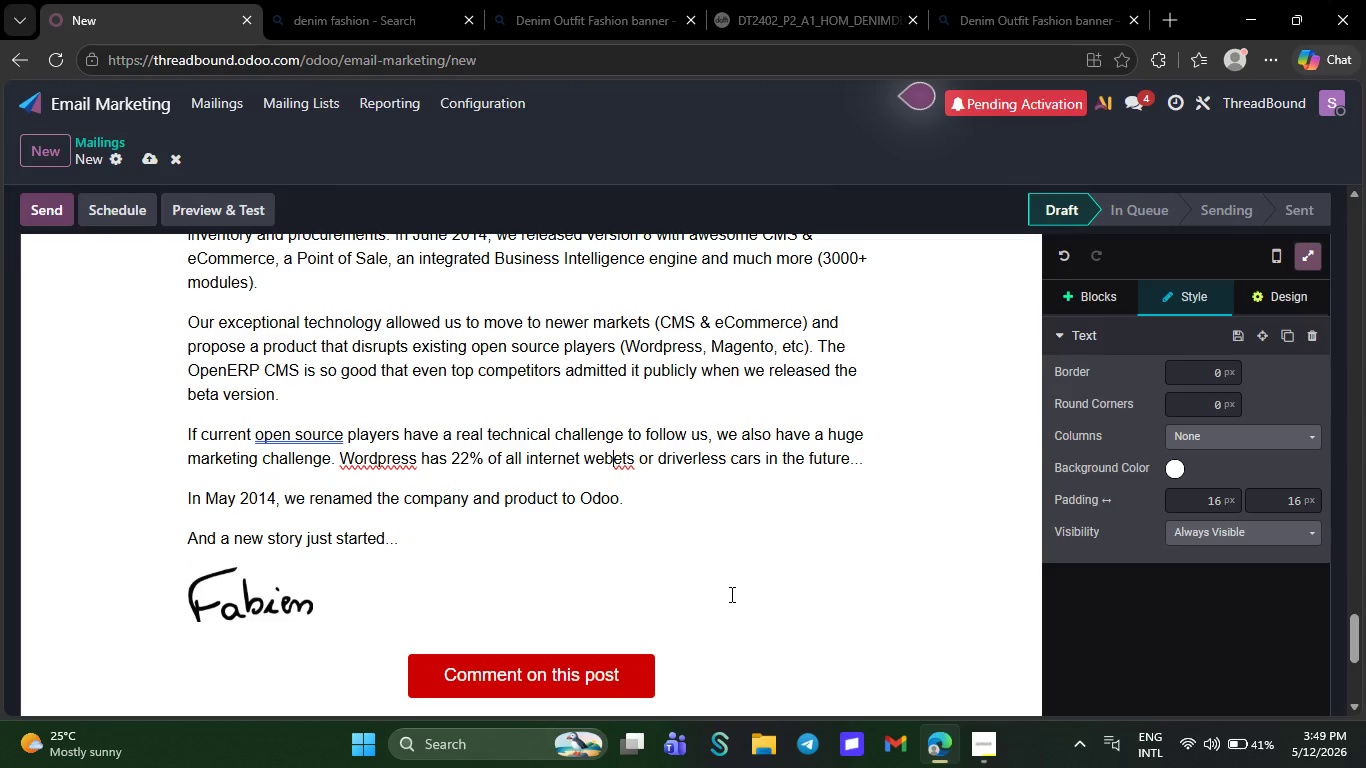 
key(Backspace)
 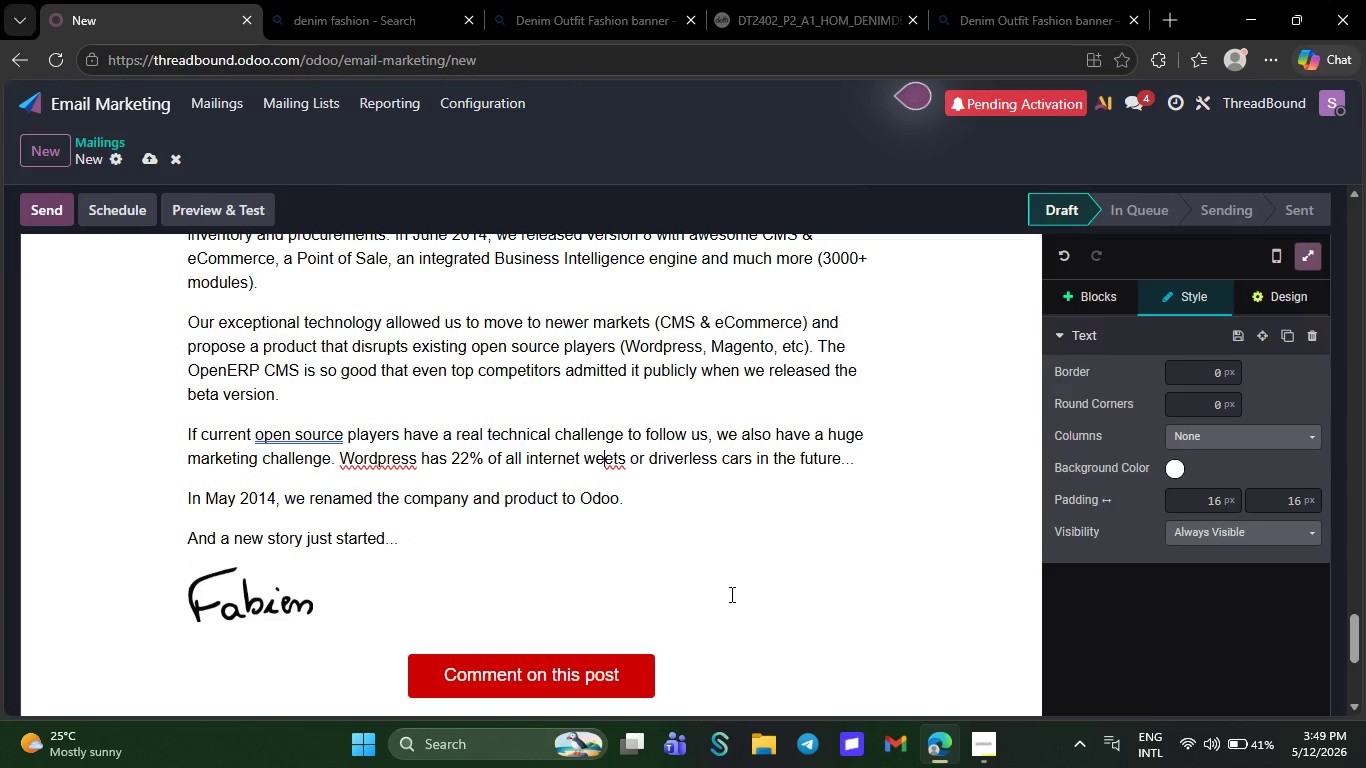 
key(Backspace)
 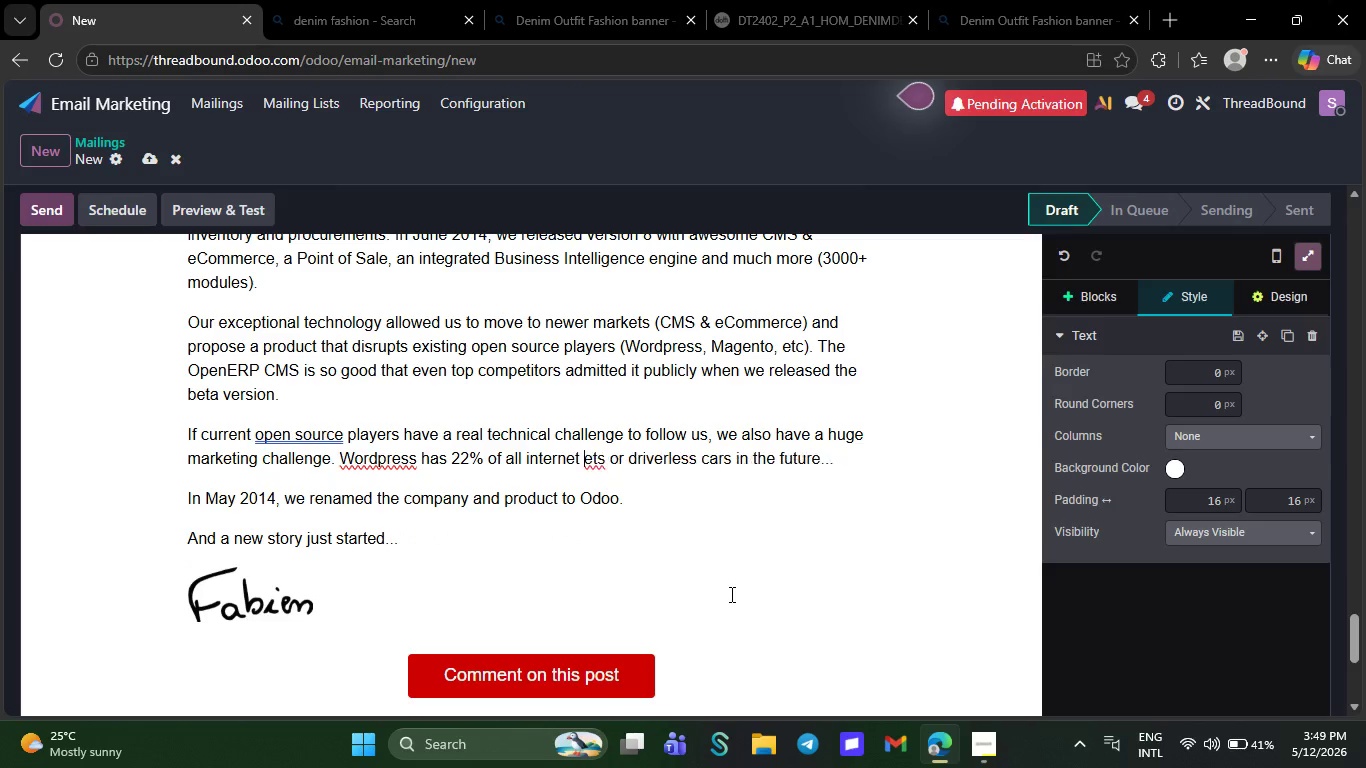 
key(Backspace)
 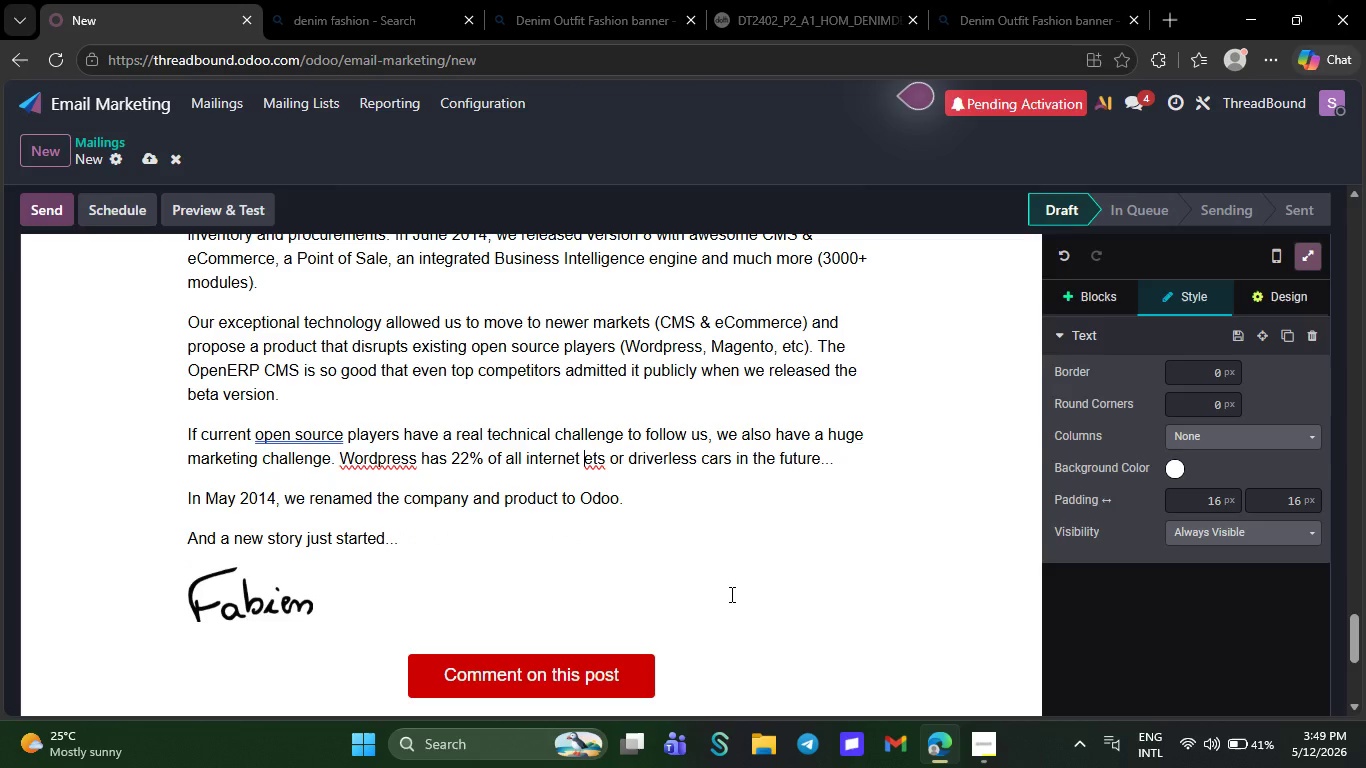 
key(Backspace)
 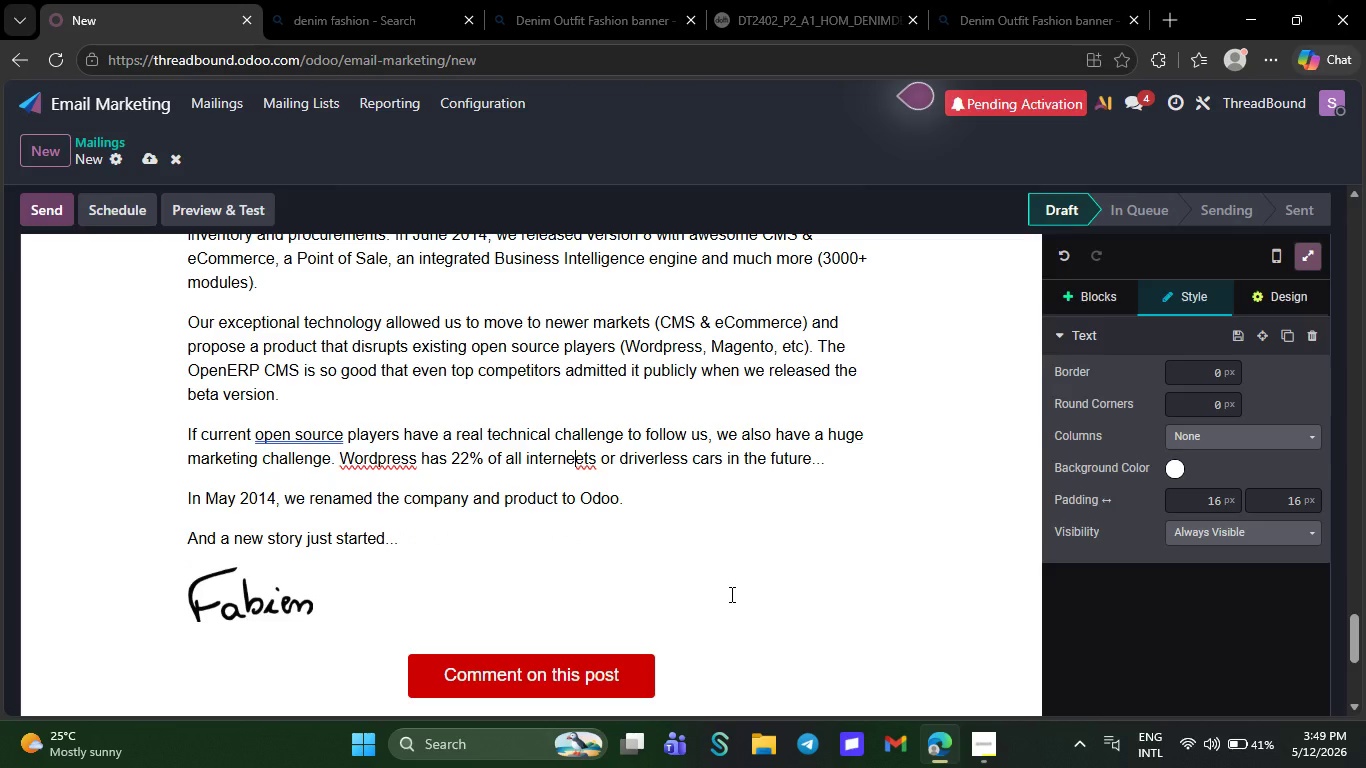 
key(Backspace)
 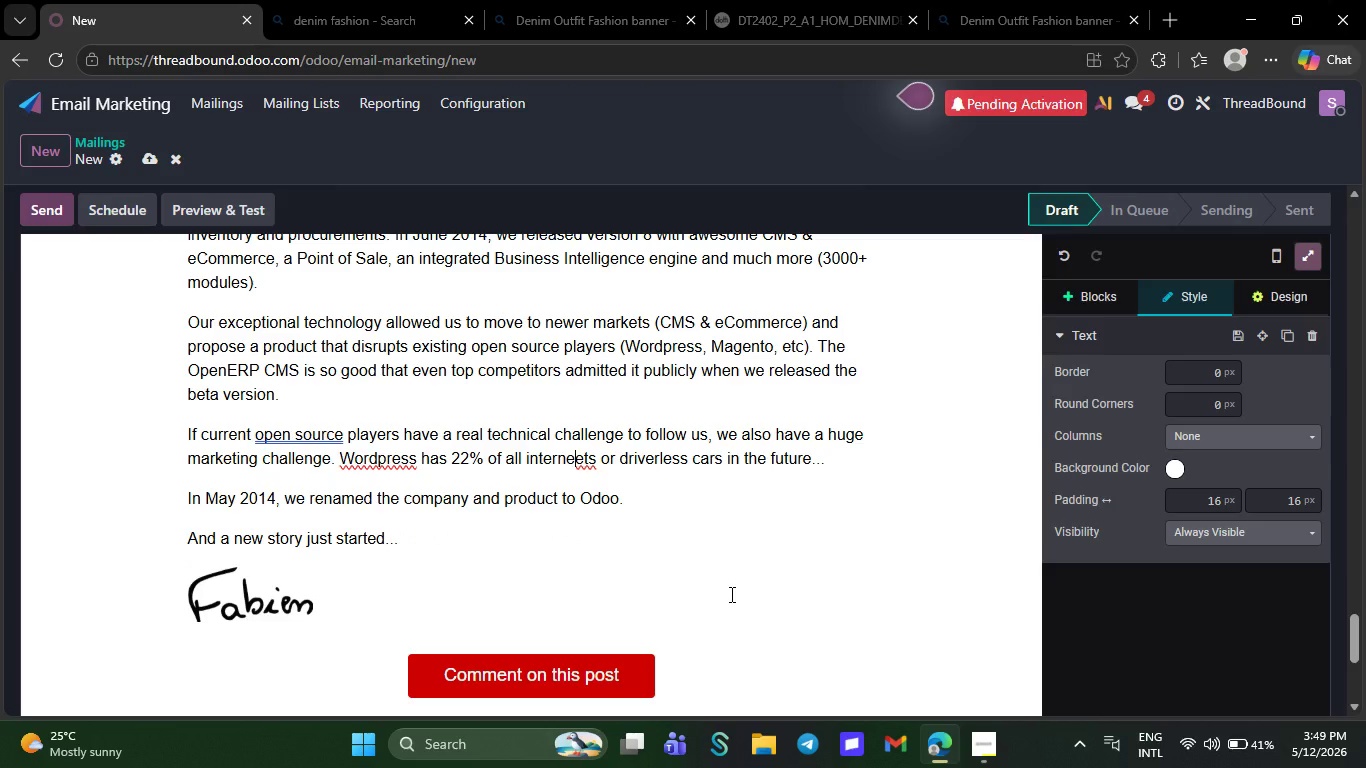 
key(Backspace)
 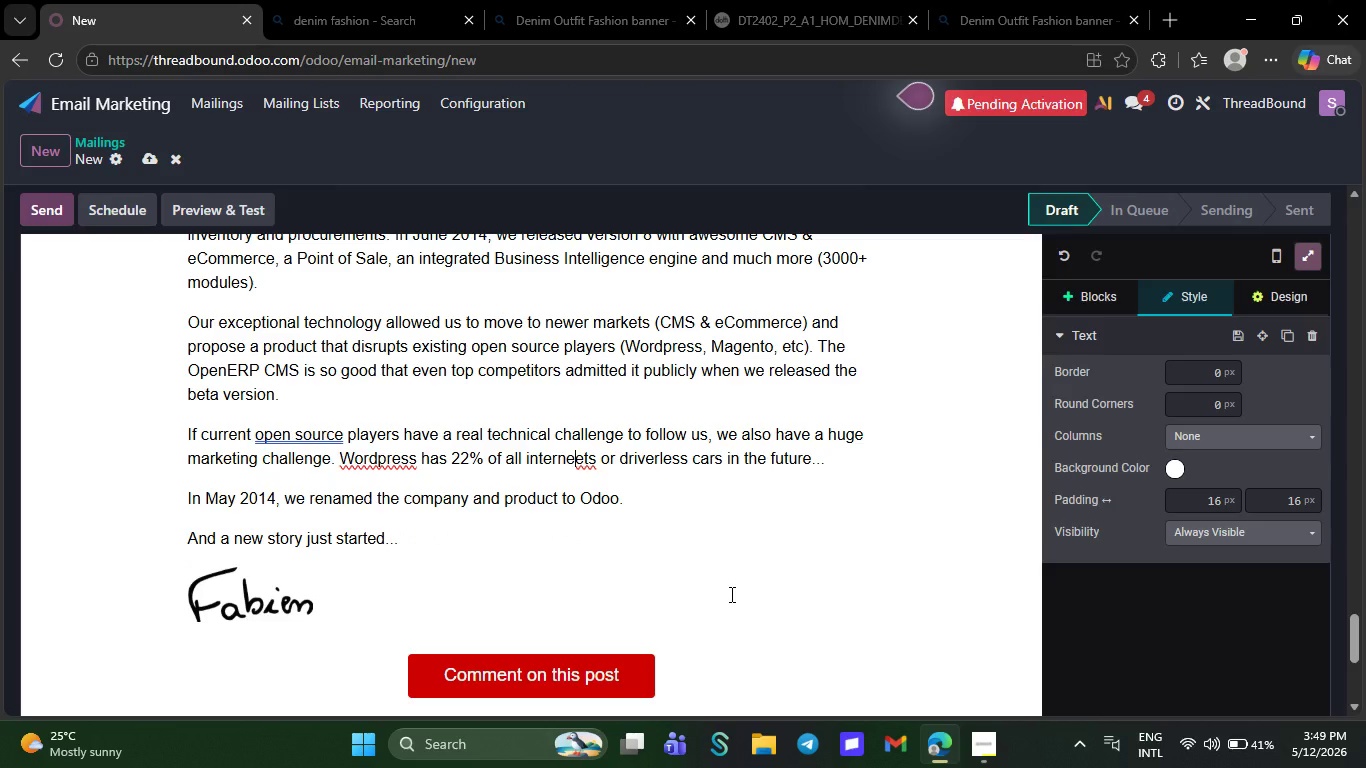 
key(Backspace)
 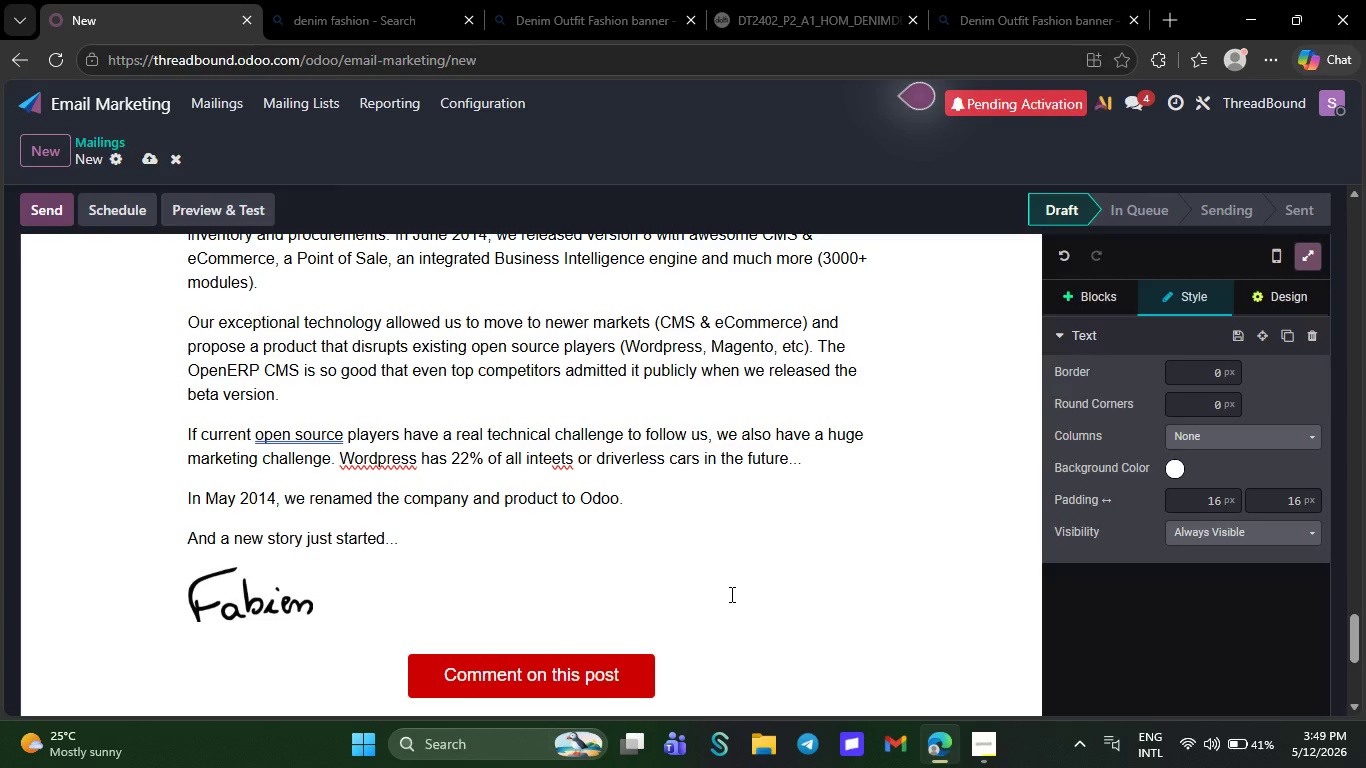 
key(Backspace)
 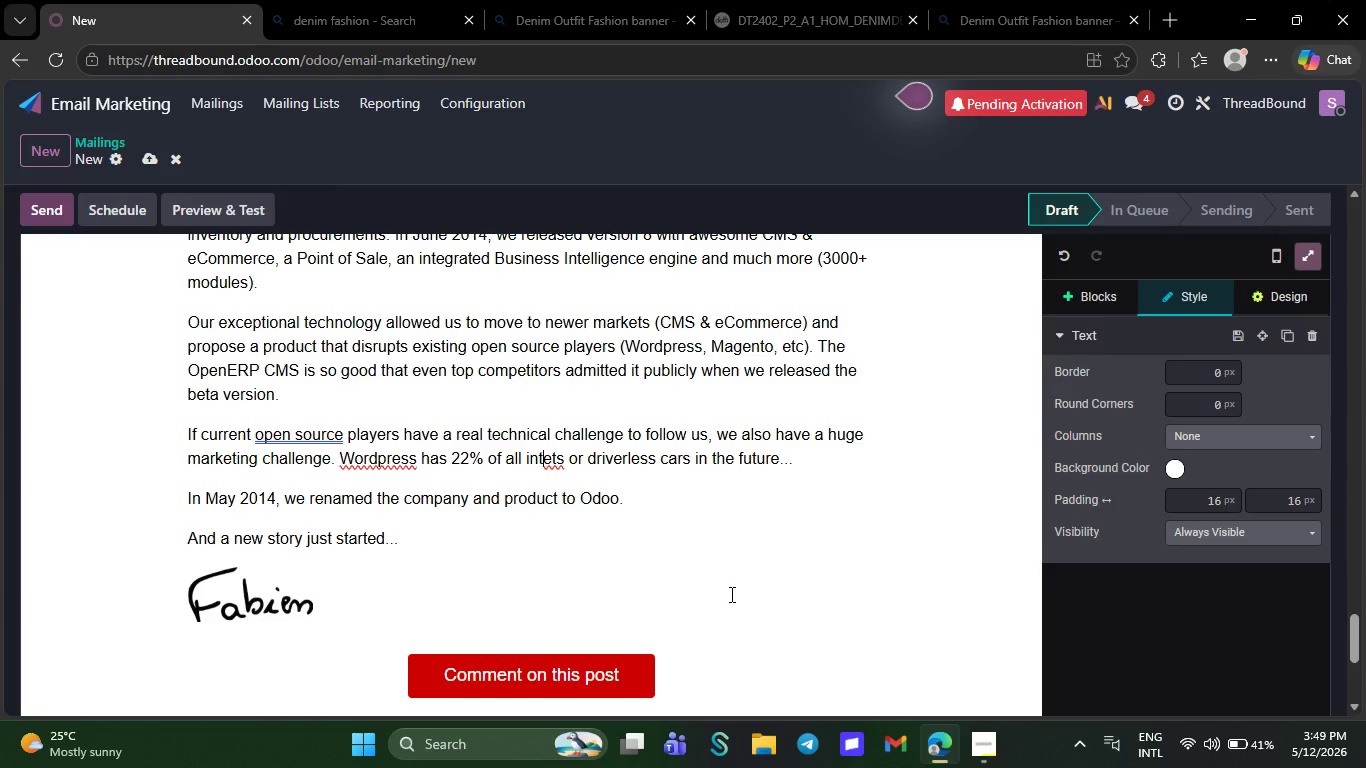 
wait(5.95)
 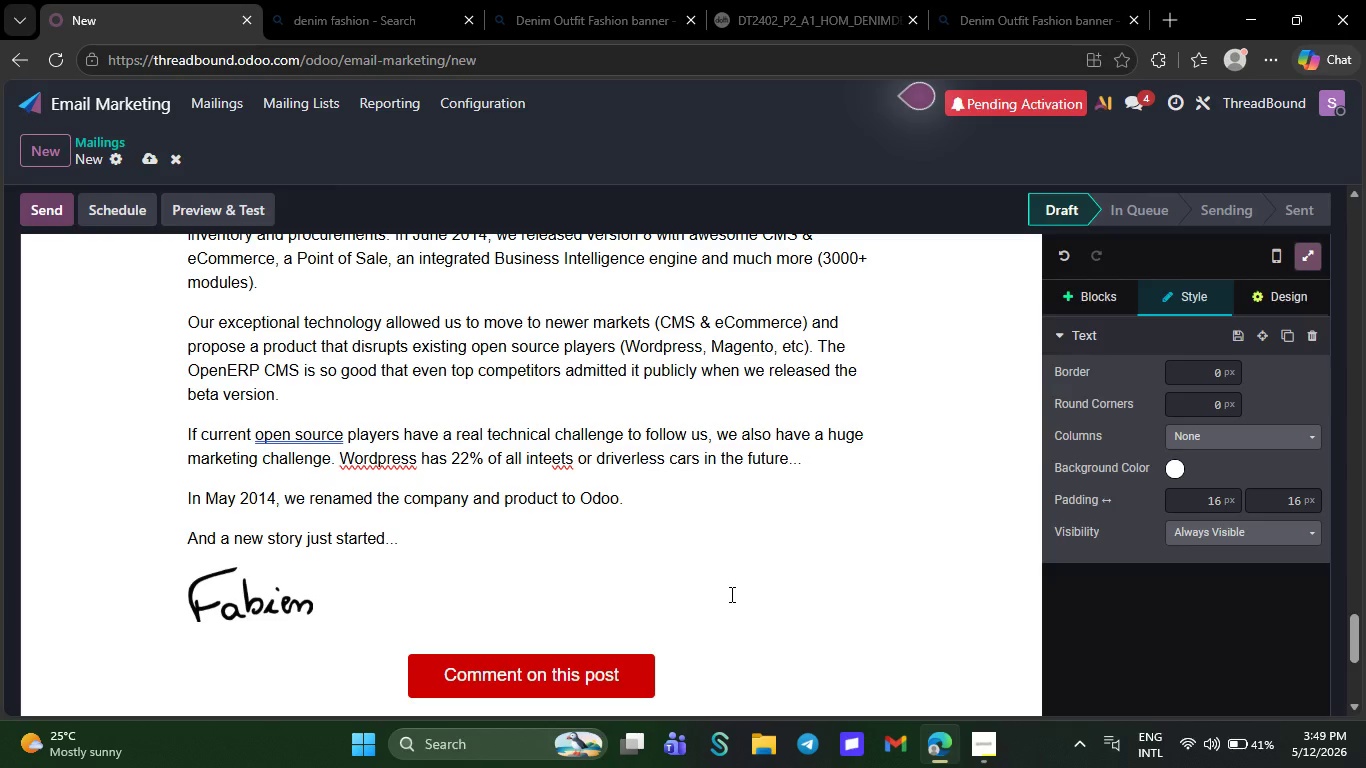 
key(Backspace)
 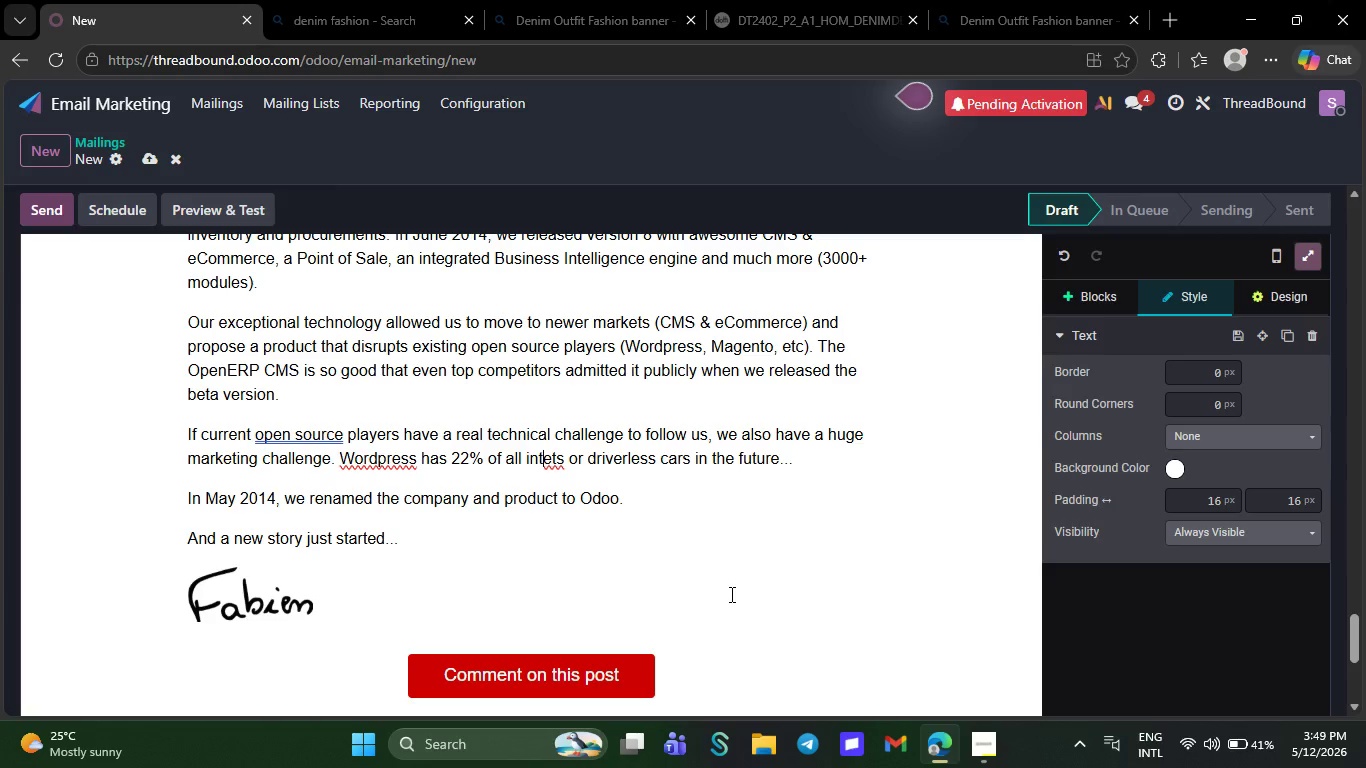 
key(Backspace)
 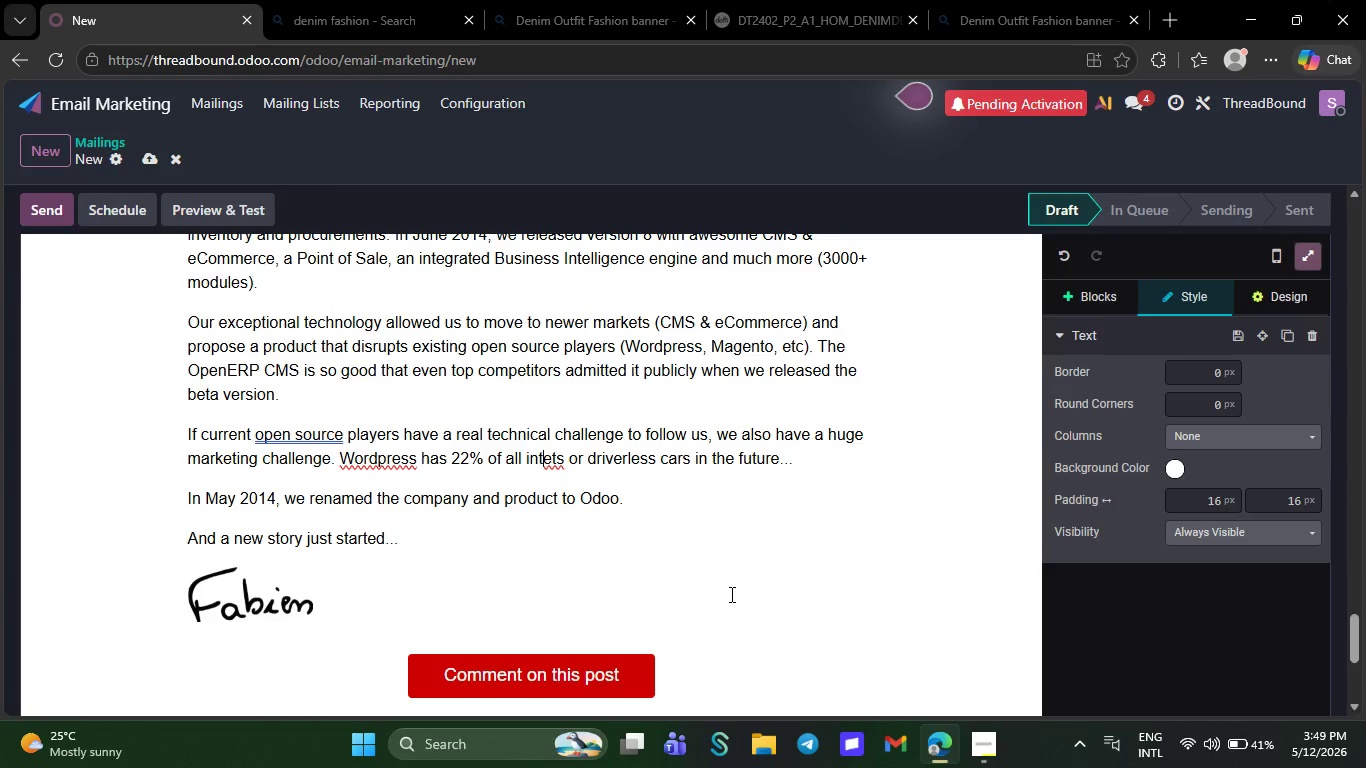 
key(Backspace)
 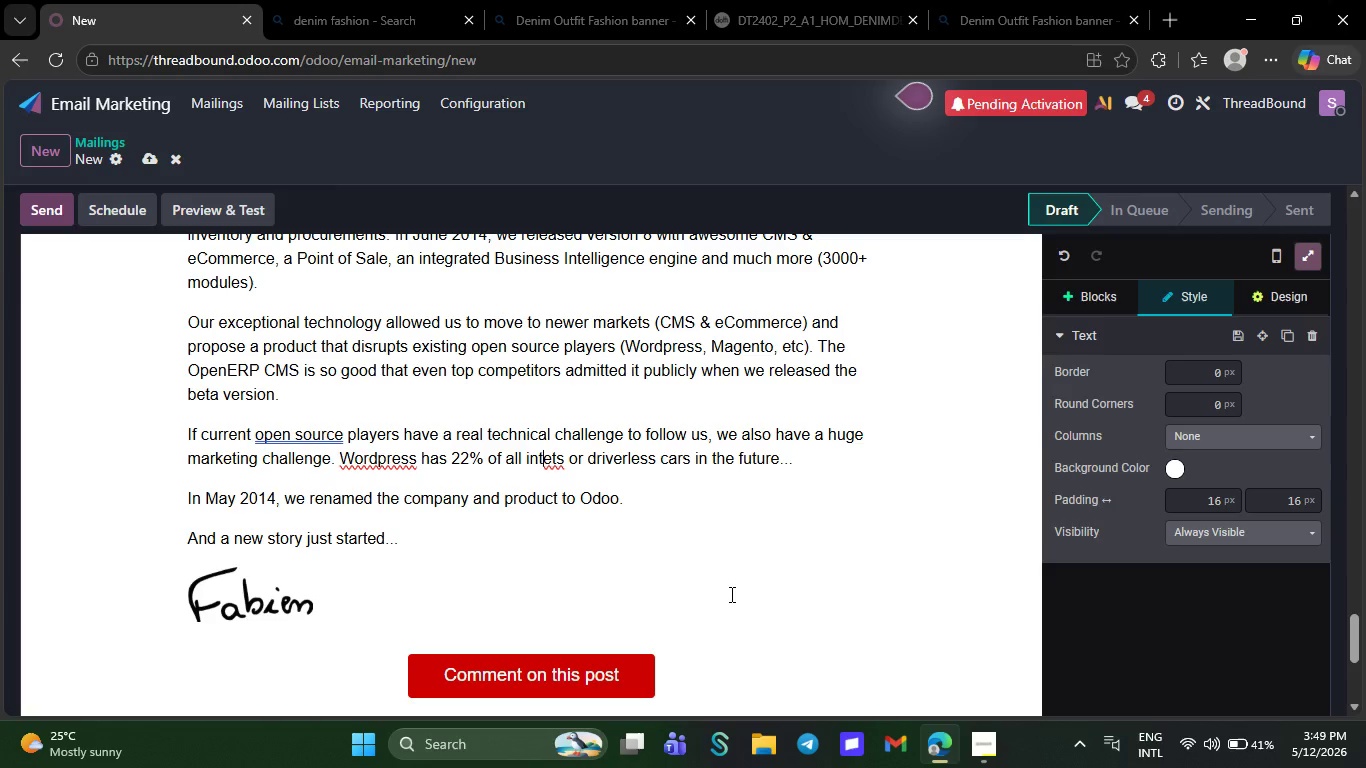 
key(Backspace)
 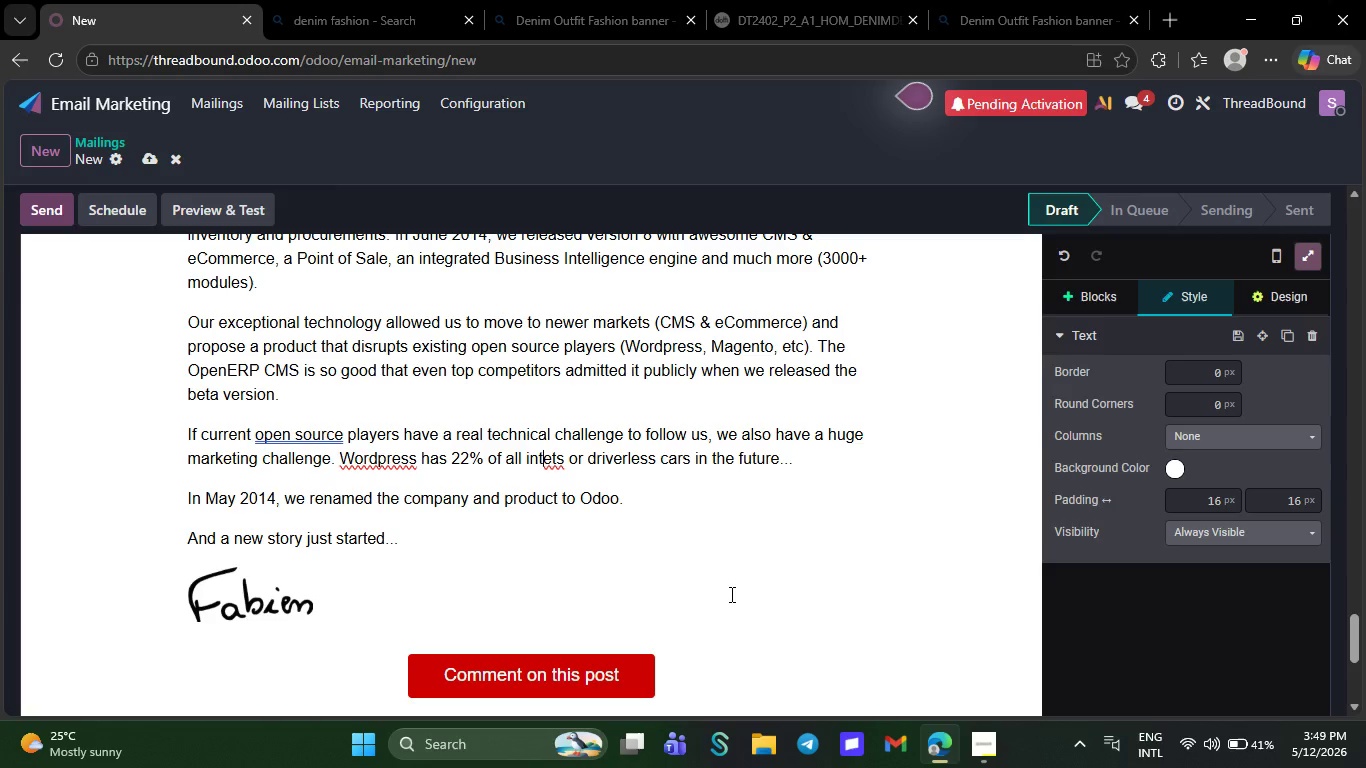 
key(Backspace)
 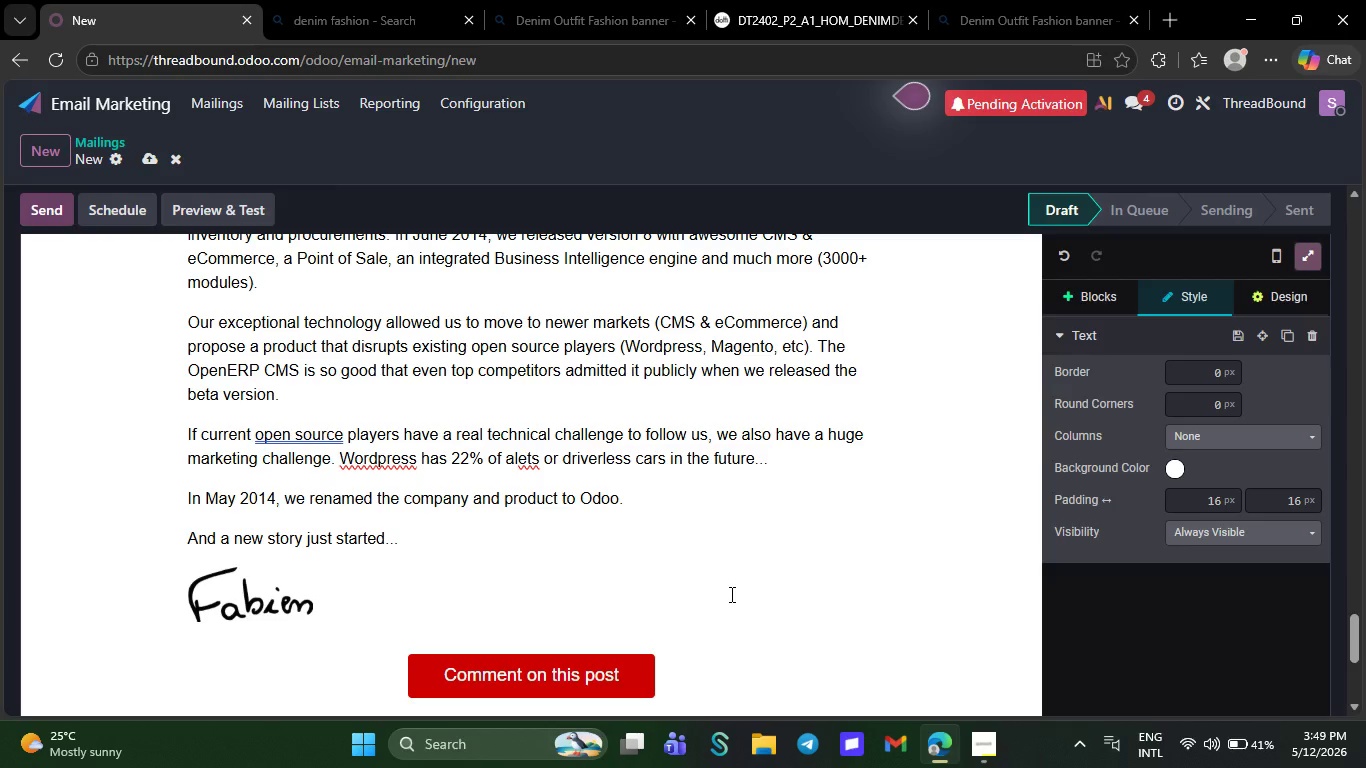 
key(Backspace)
 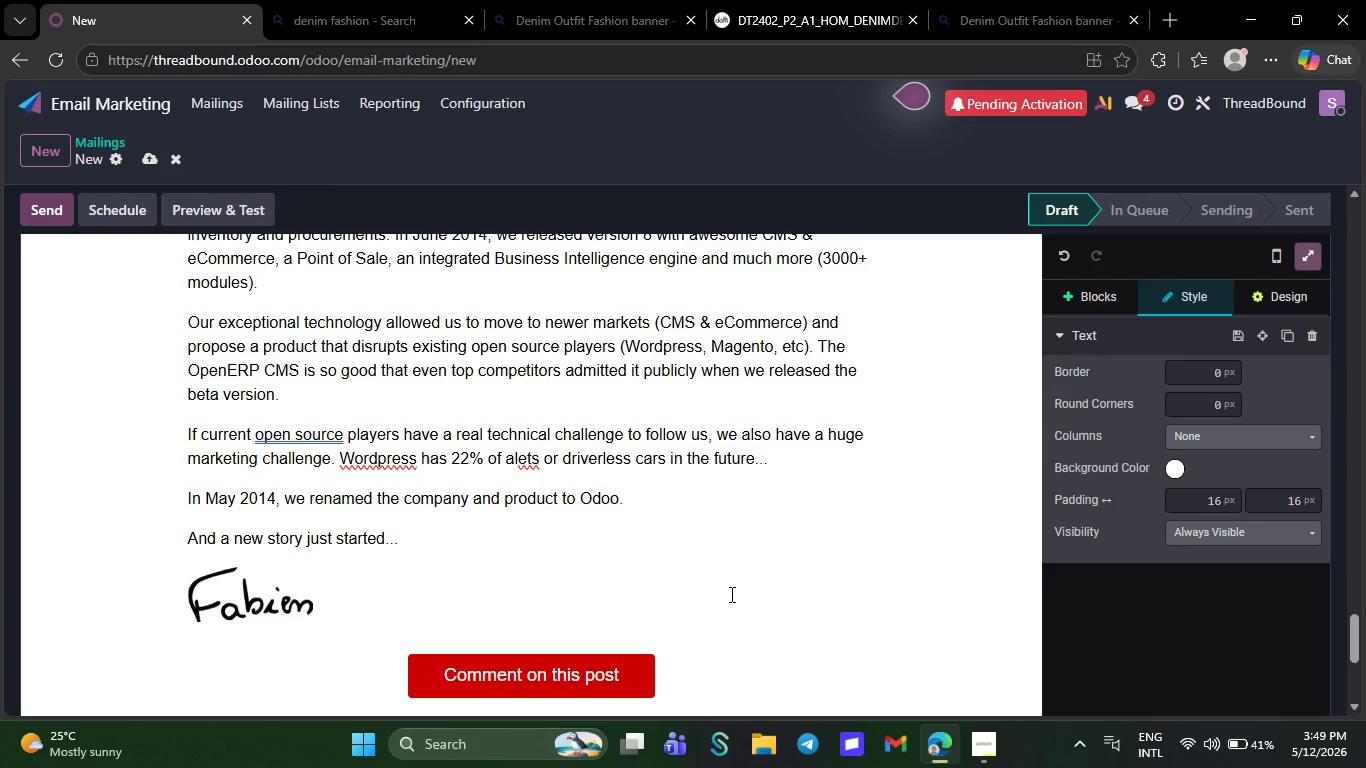 
key(Backspace)
 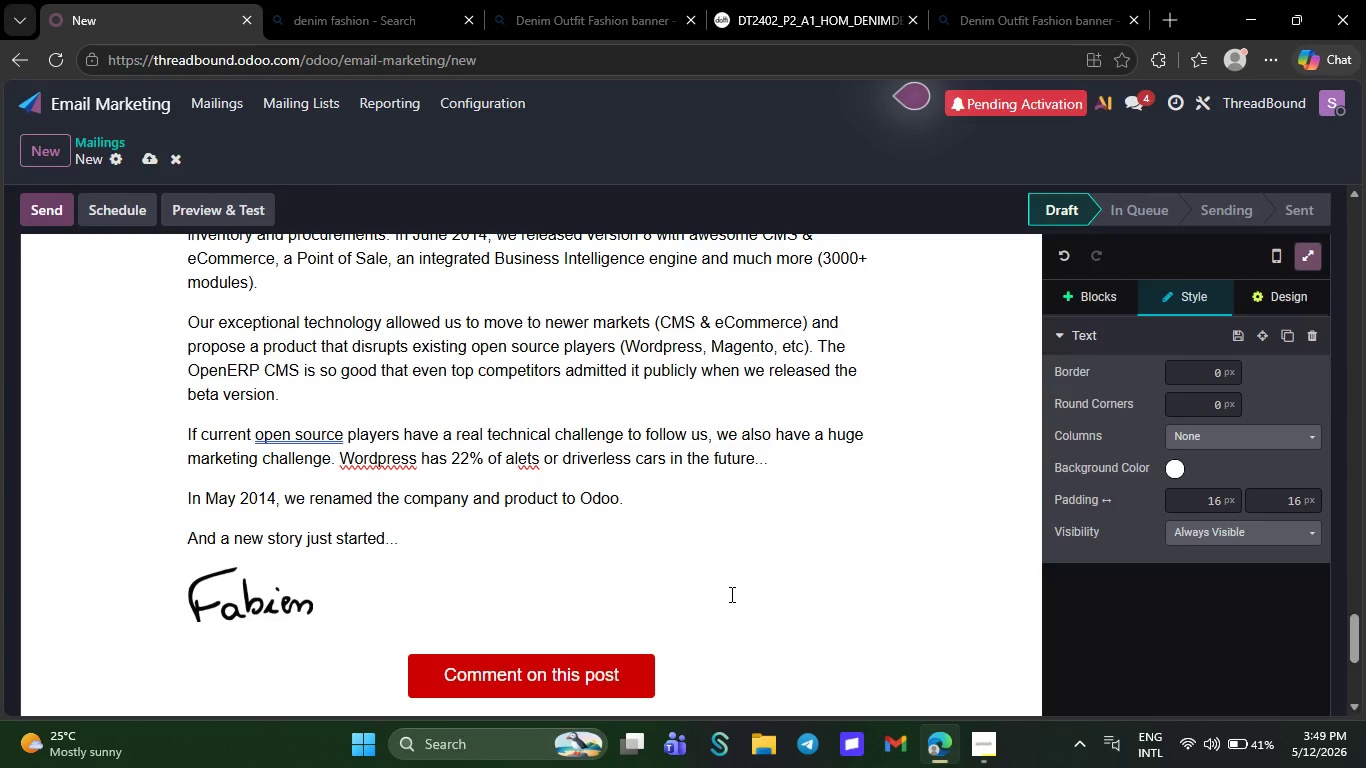 
key(Backspace)
 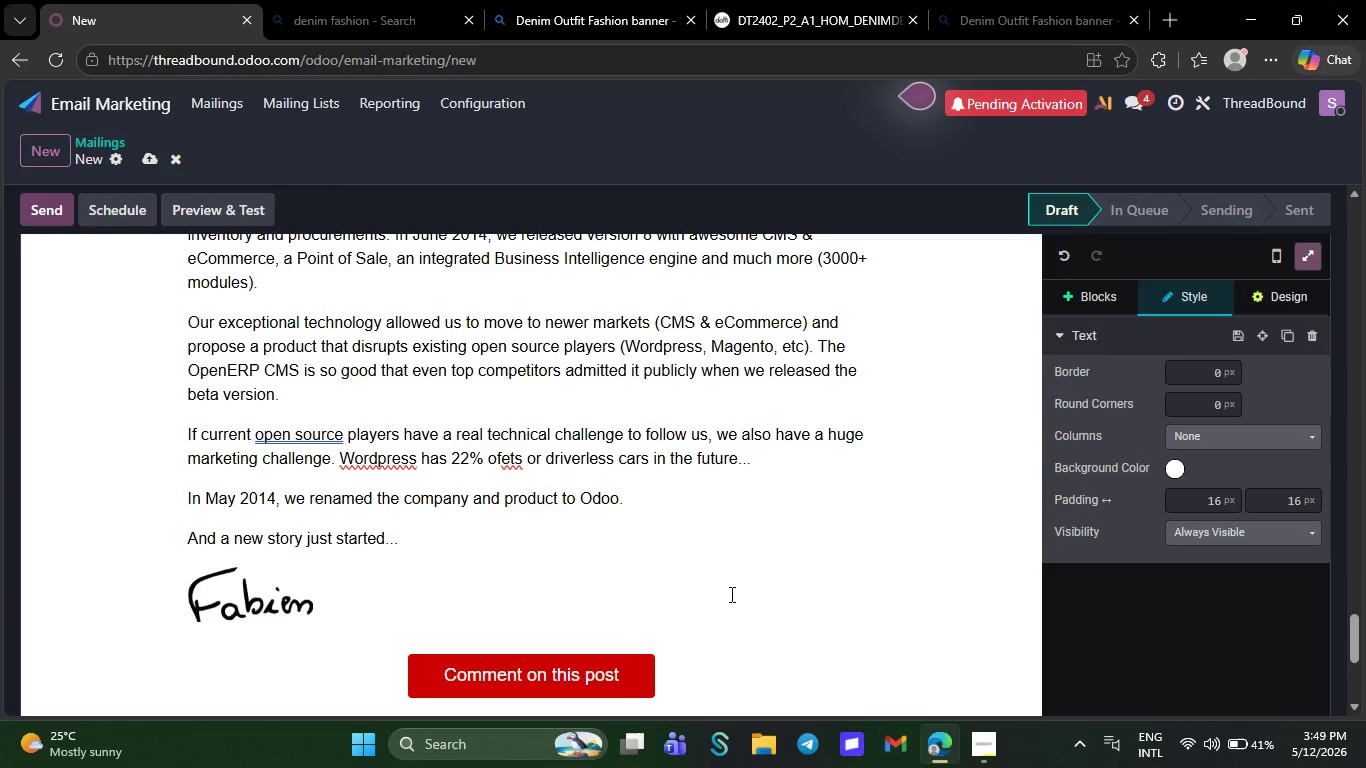 
key(Backspace)
 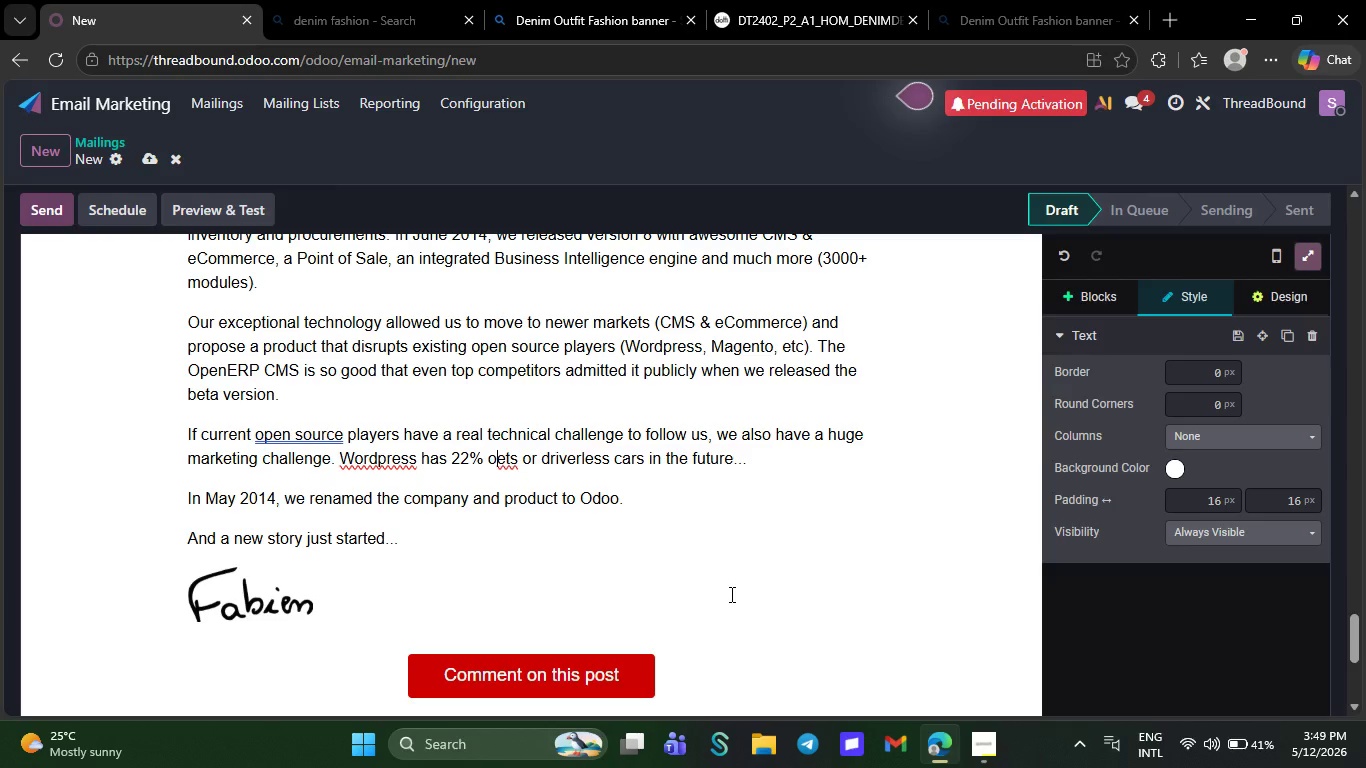 
wait(10.55)
 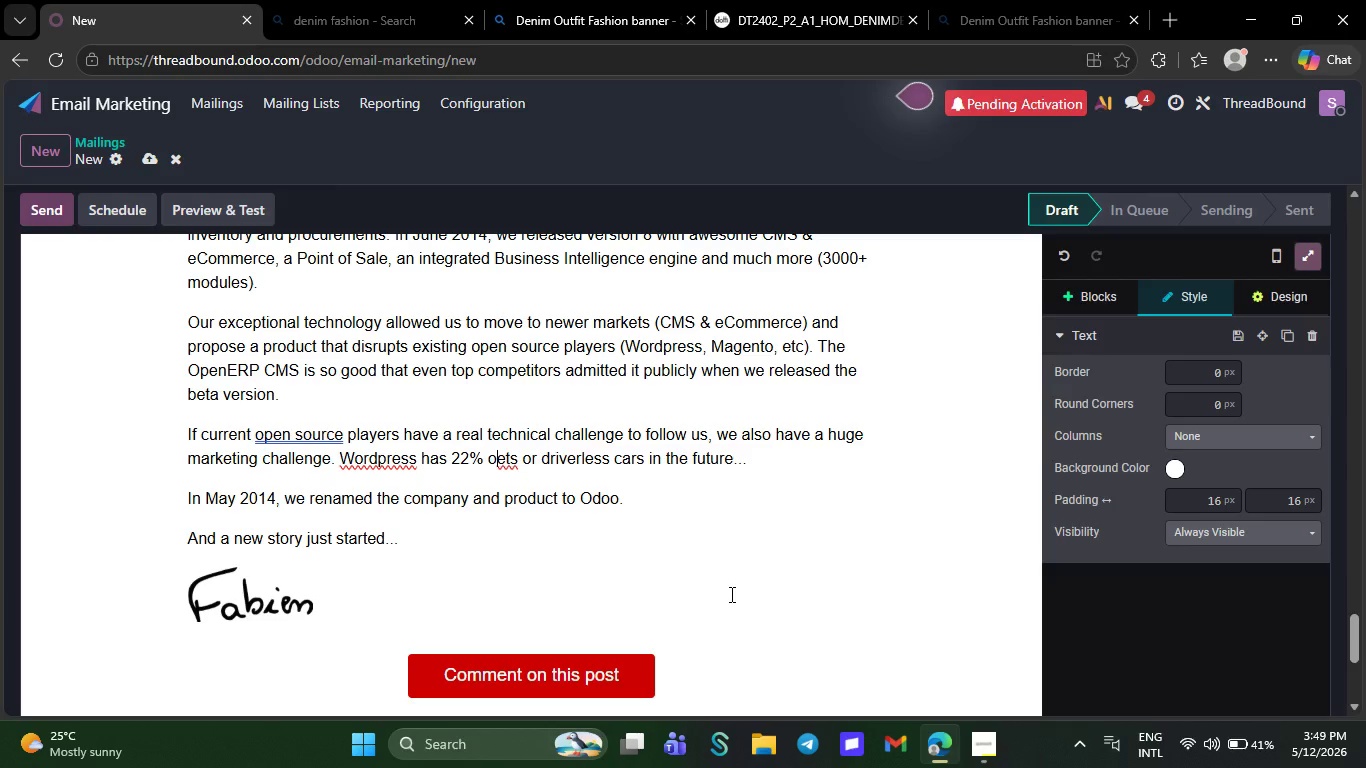 
key(Backspace)
 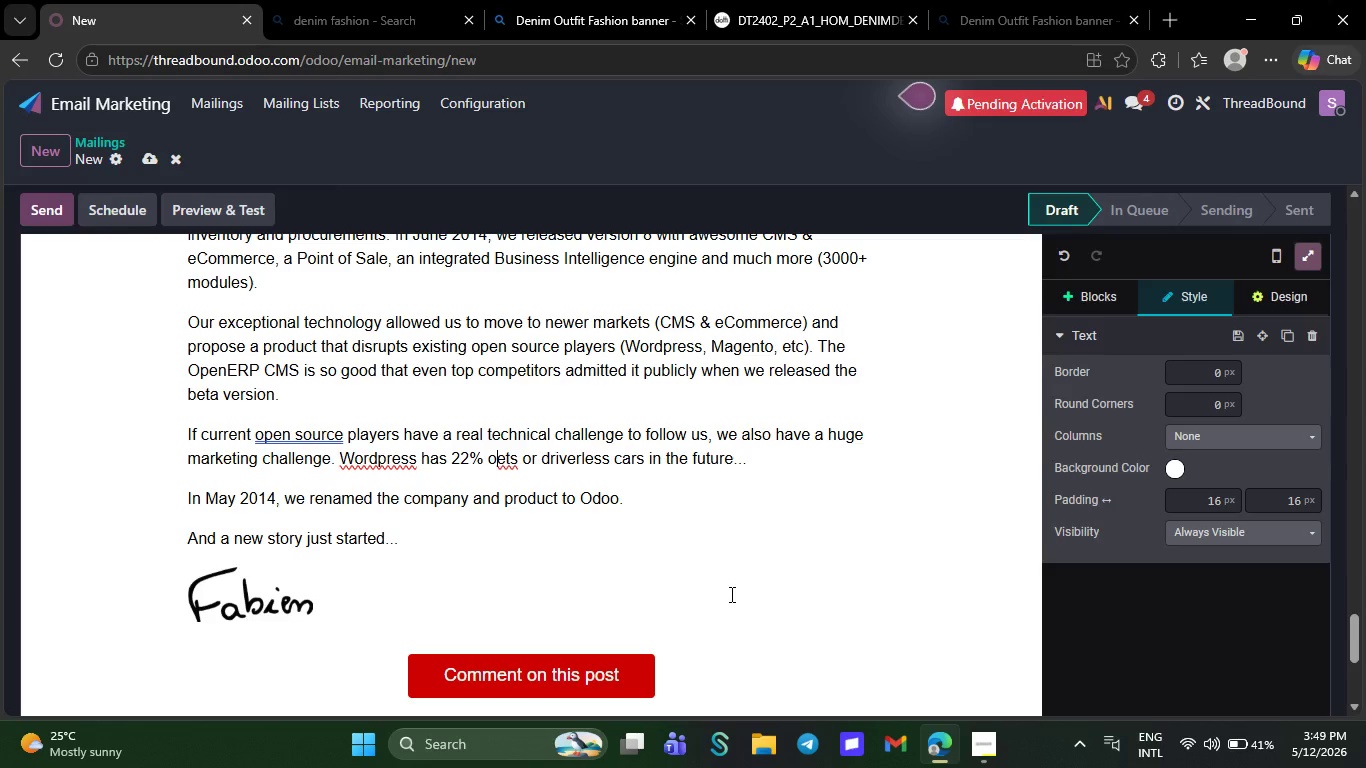 
key(Backspace)
 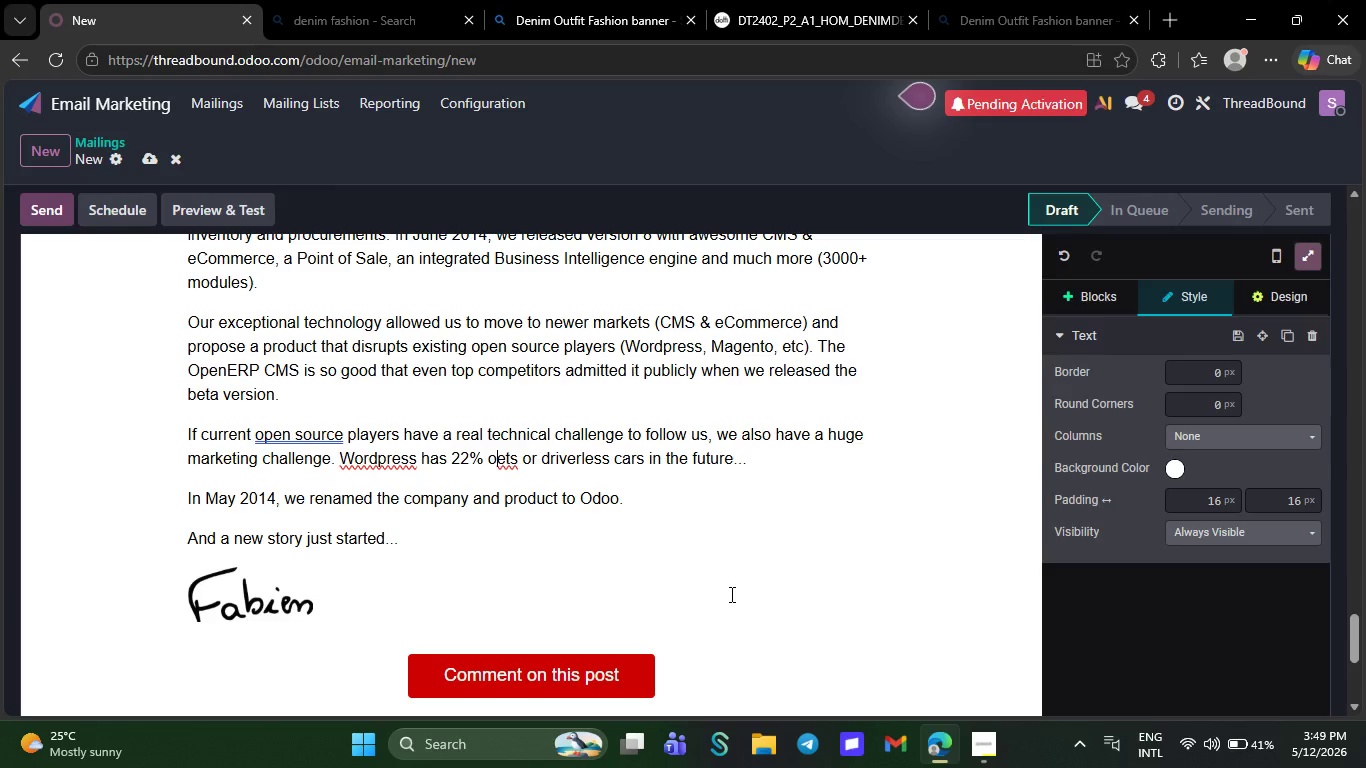 
key(Backspace)
 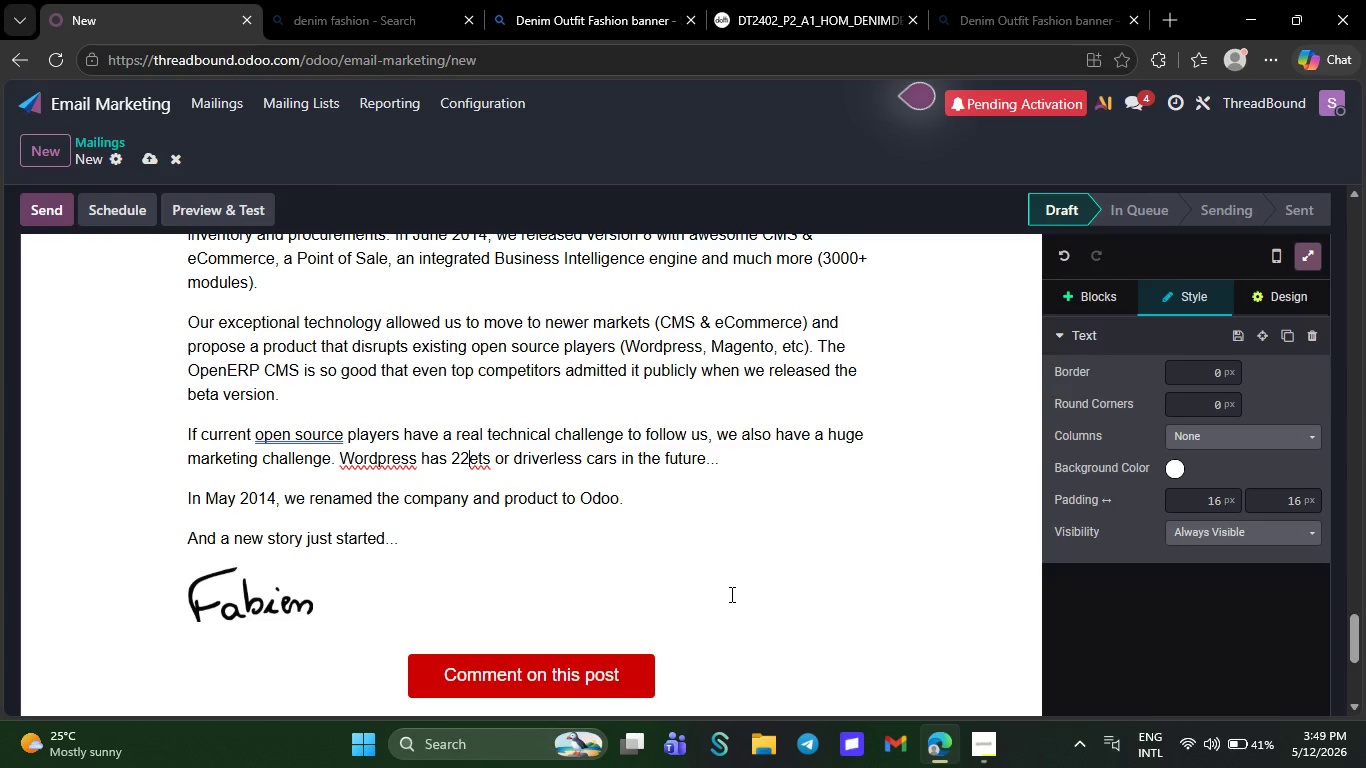 
key(Backspace)
 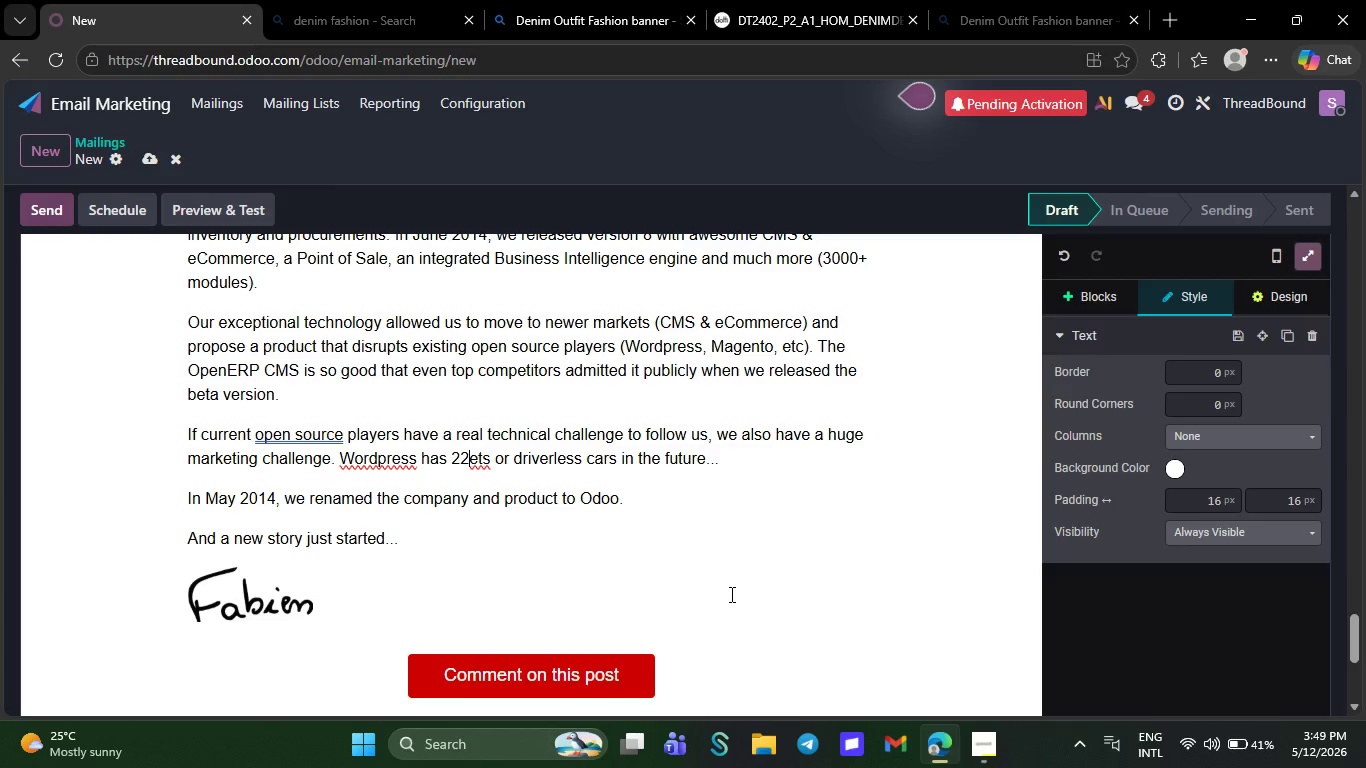 
key(Backspace)
 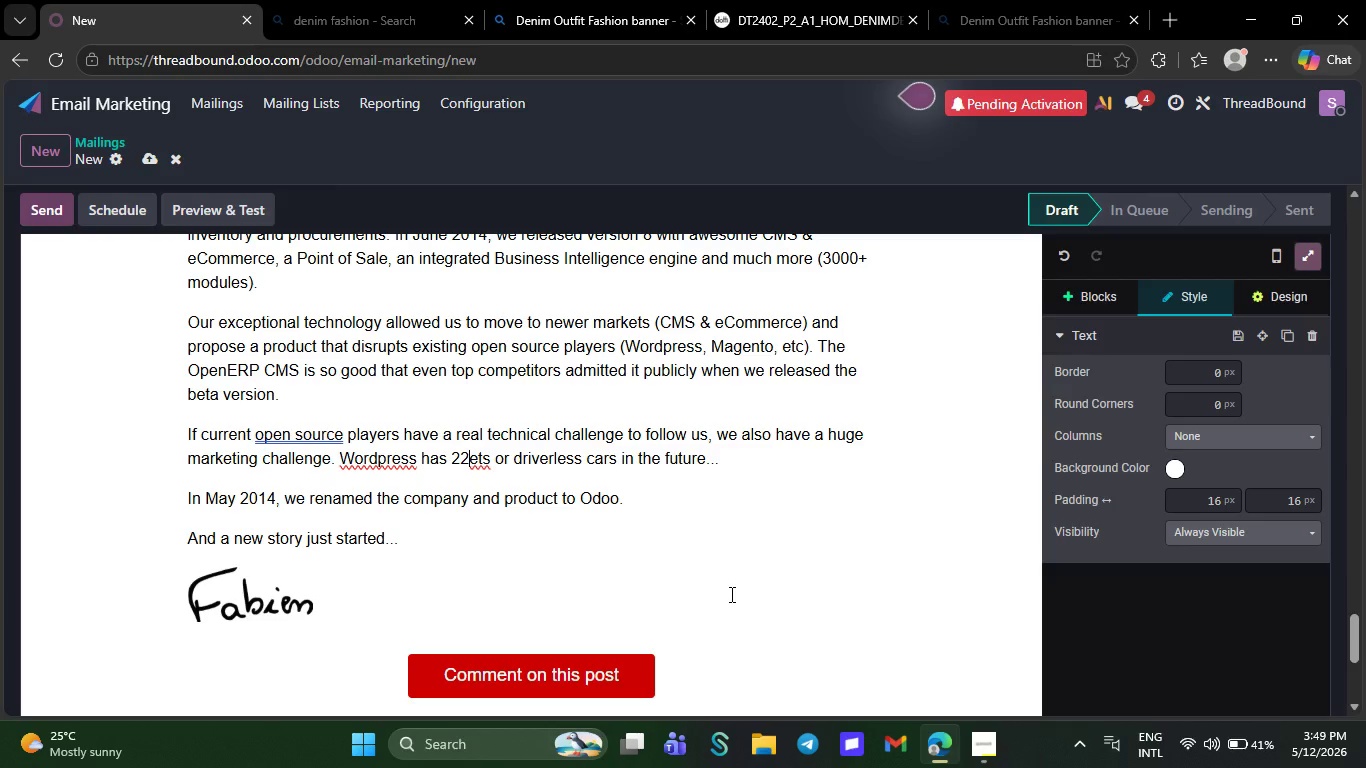 
key(Backspace)
 